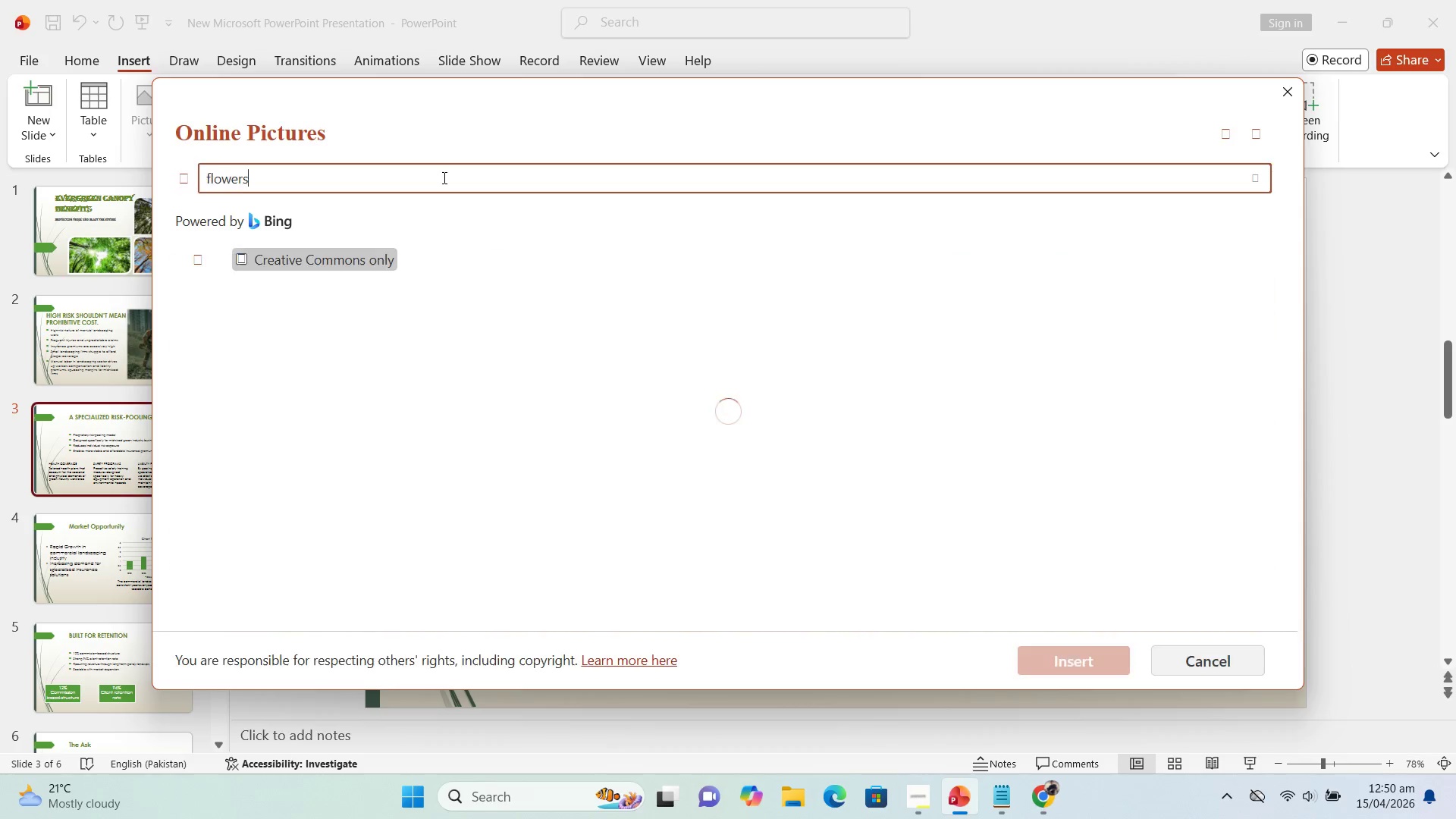 
key(Enter)
 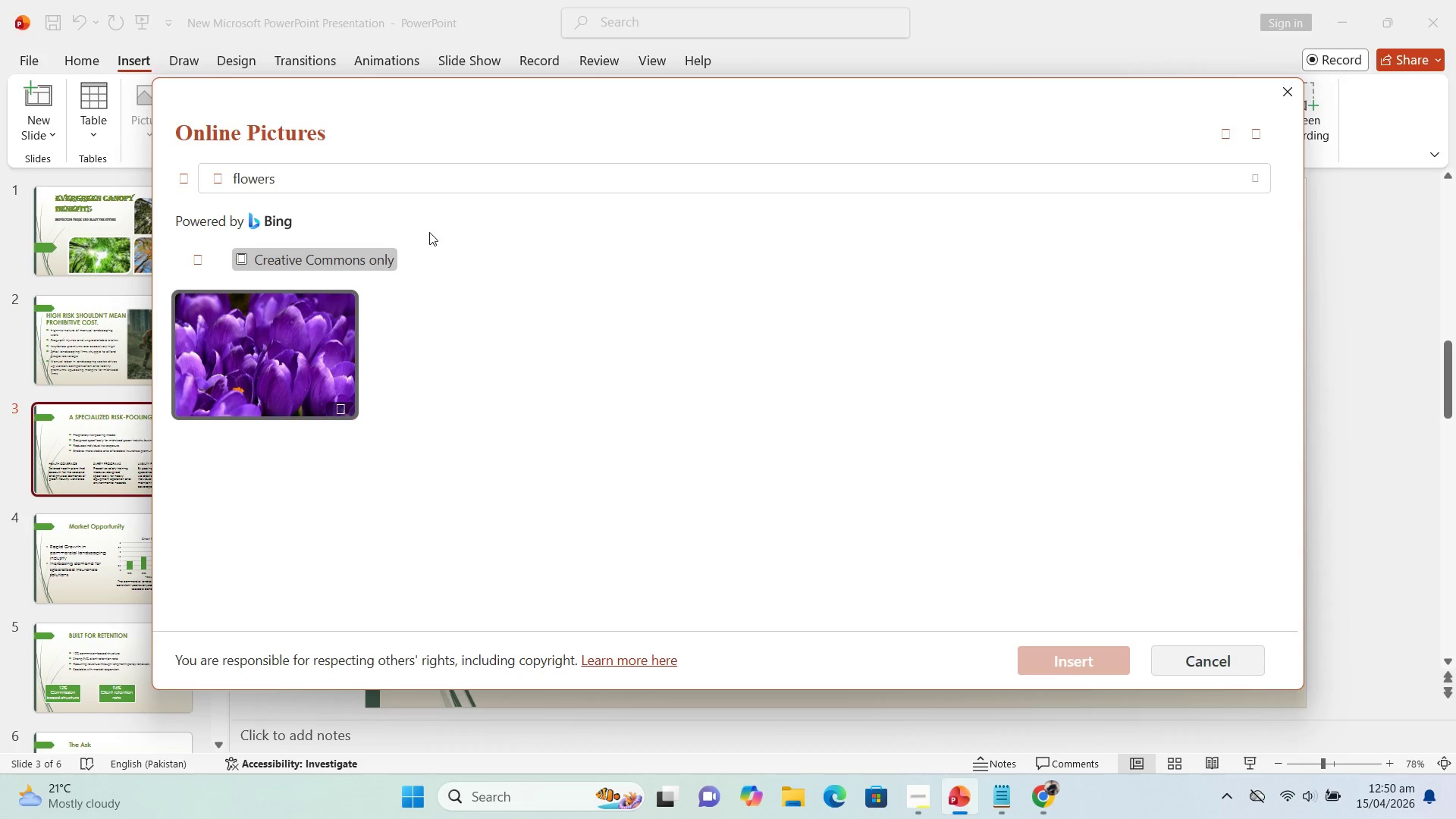 
left_click([379, 185])
 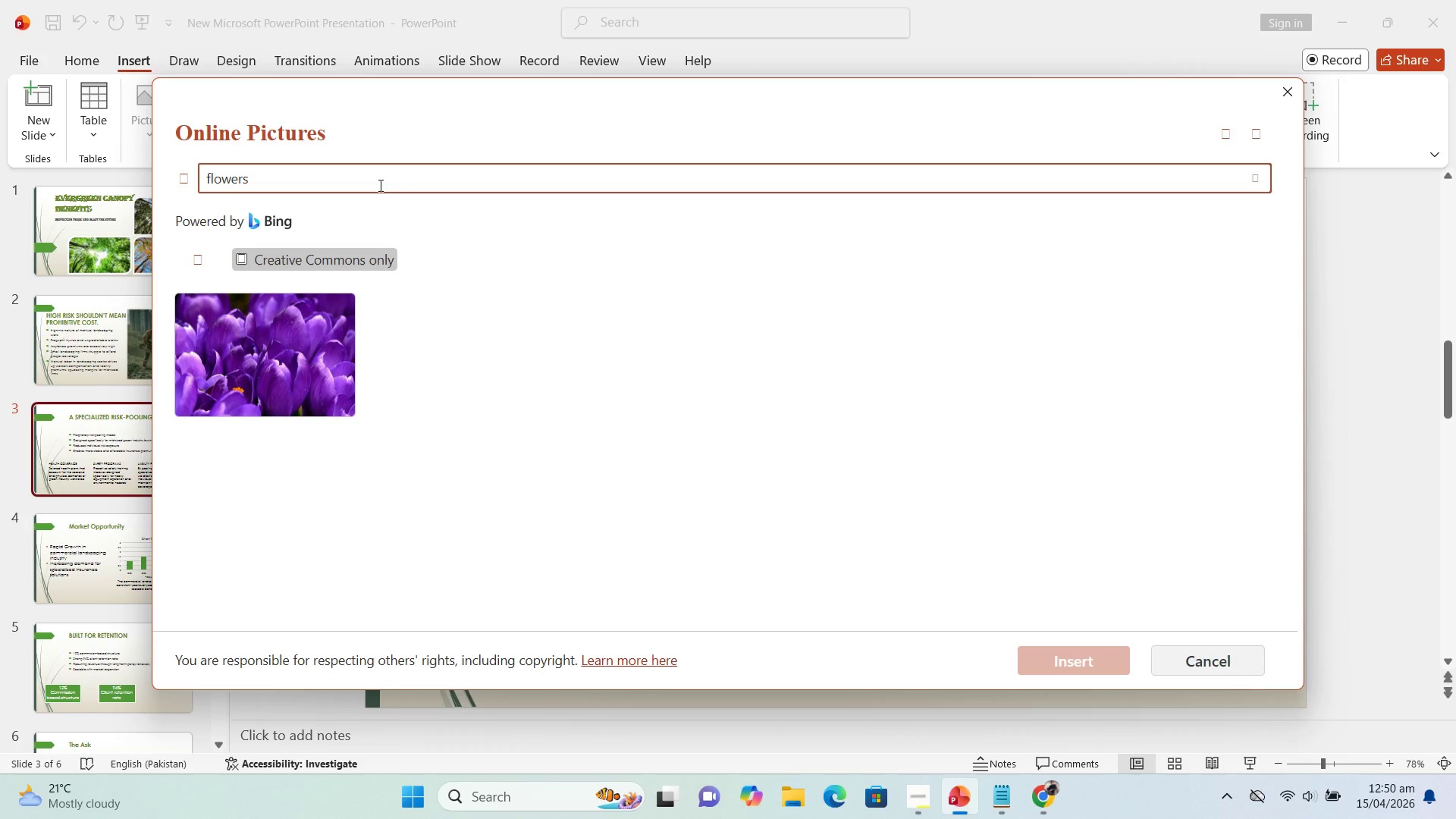 
hold_key(key=Backspace, duration=0.89)
 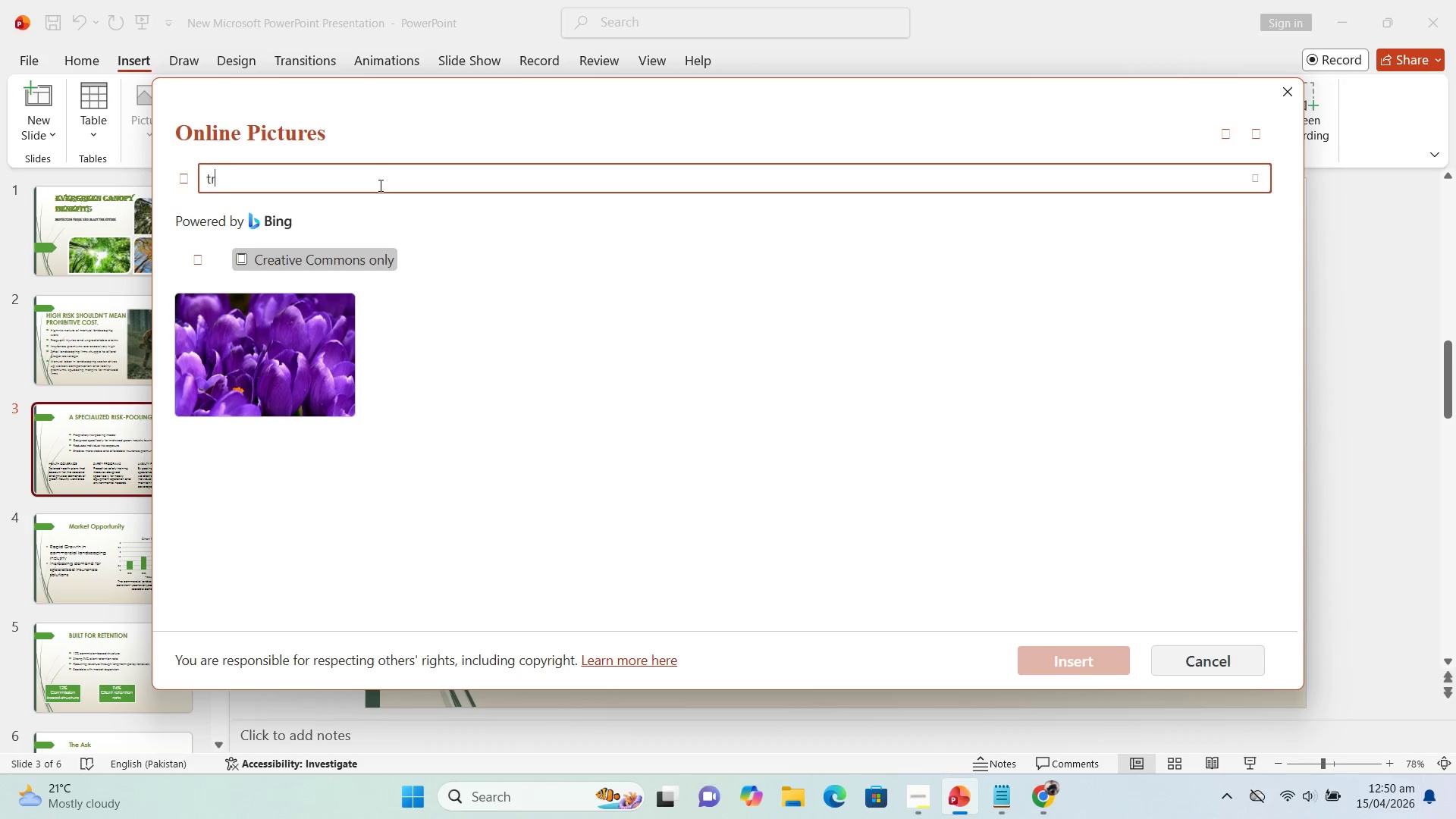 
type(trees)
 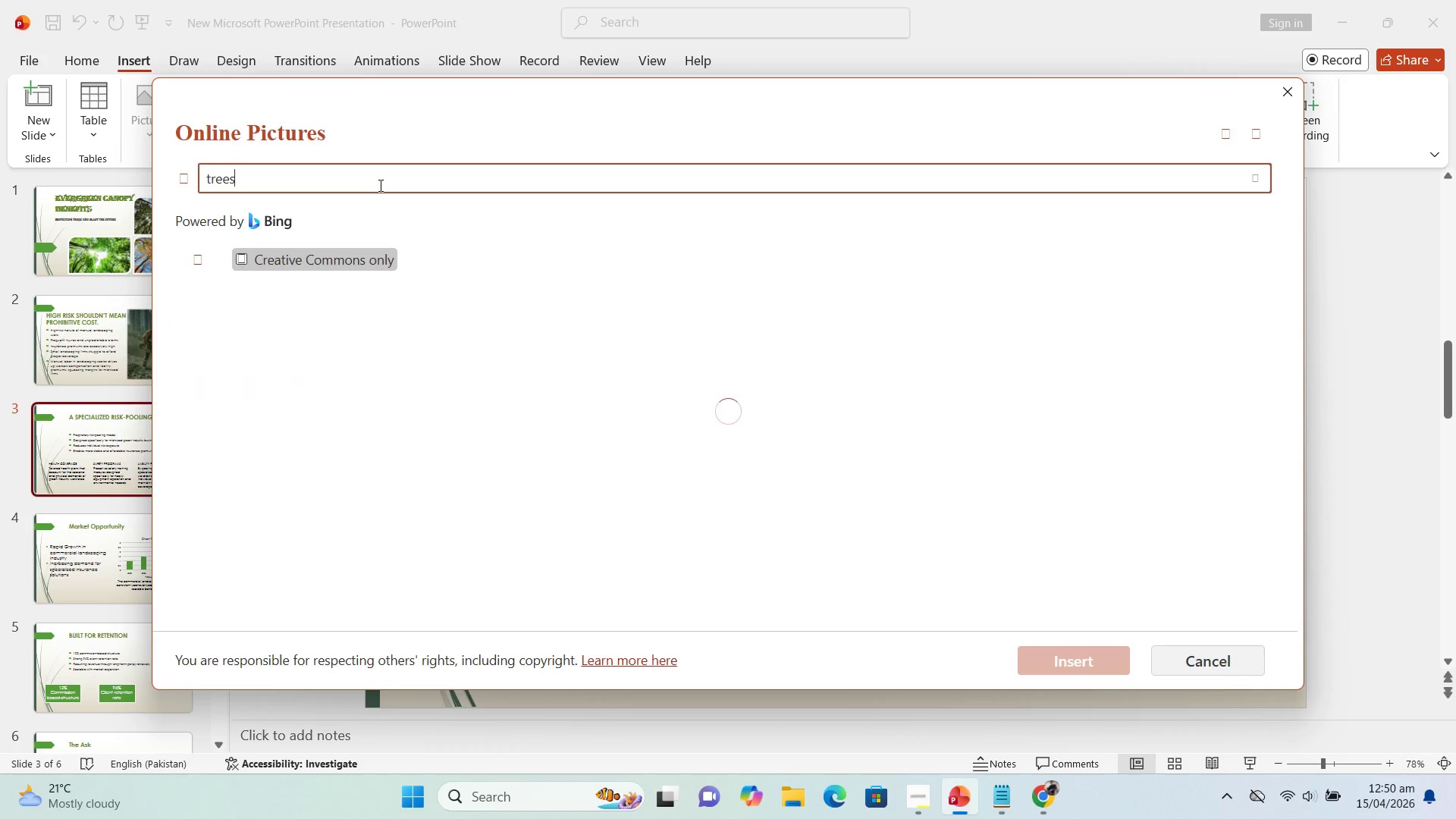 
key(Enter)
 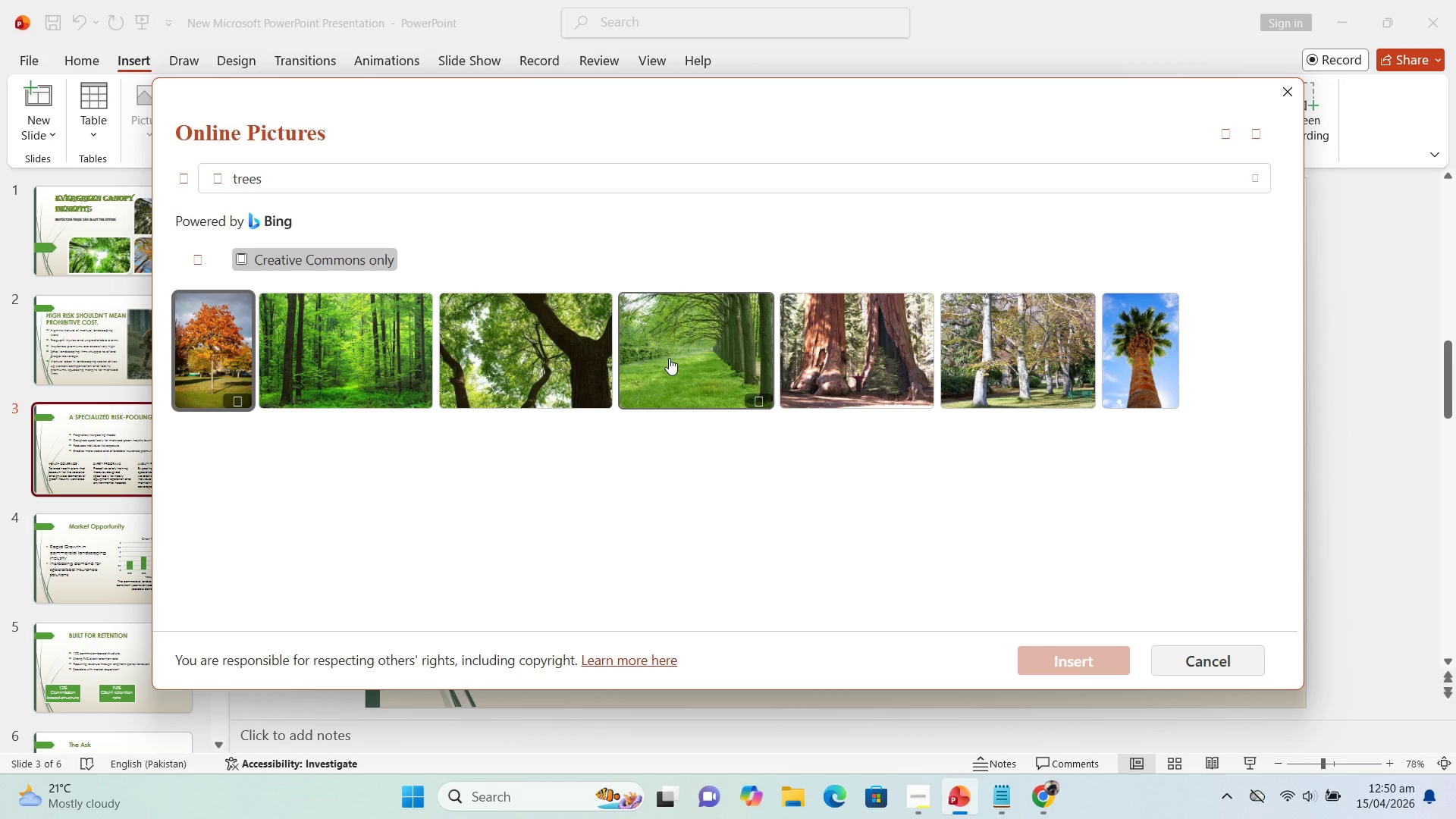 
wait(8.06)
 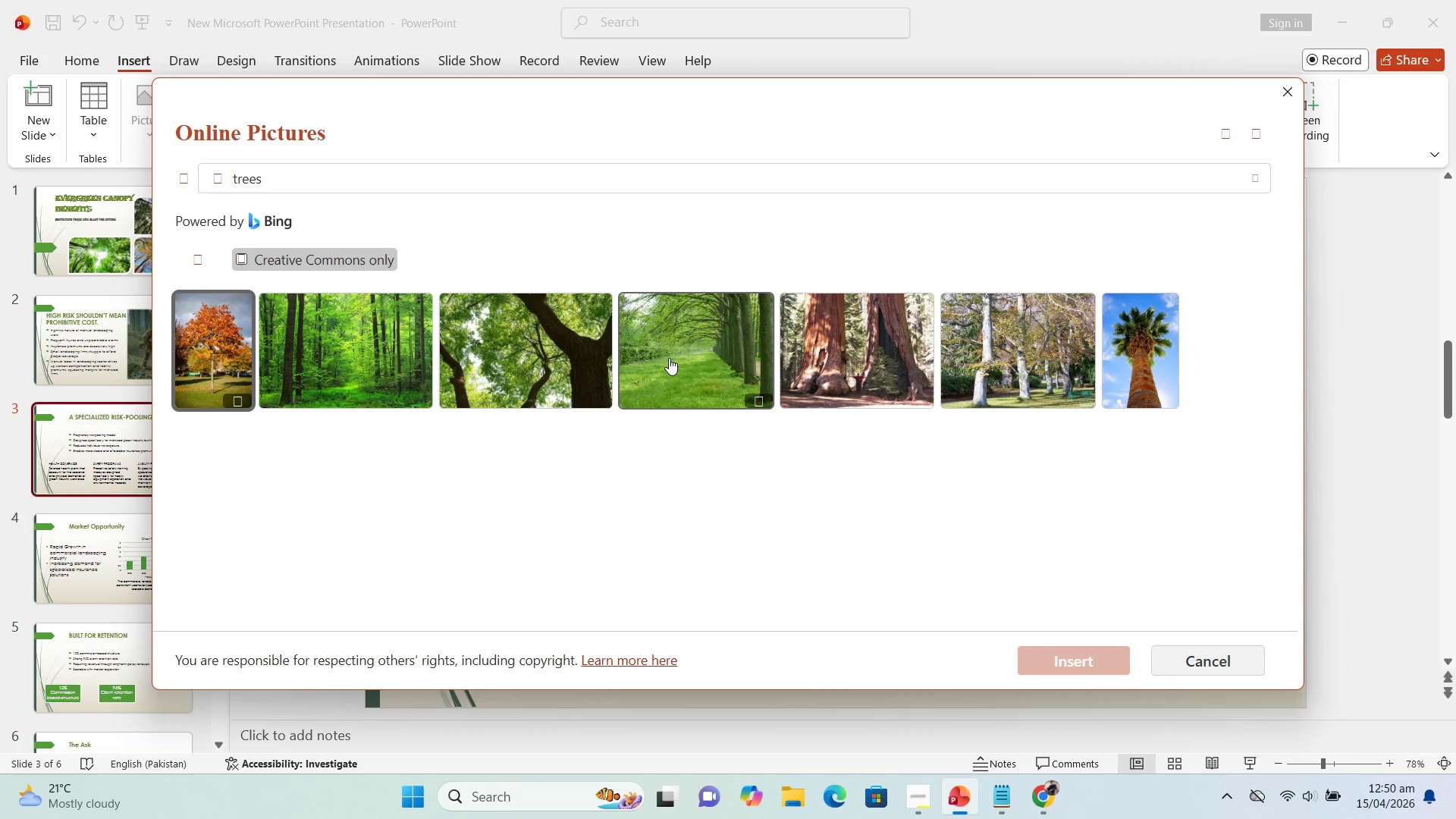 
left_click([701, 356])
 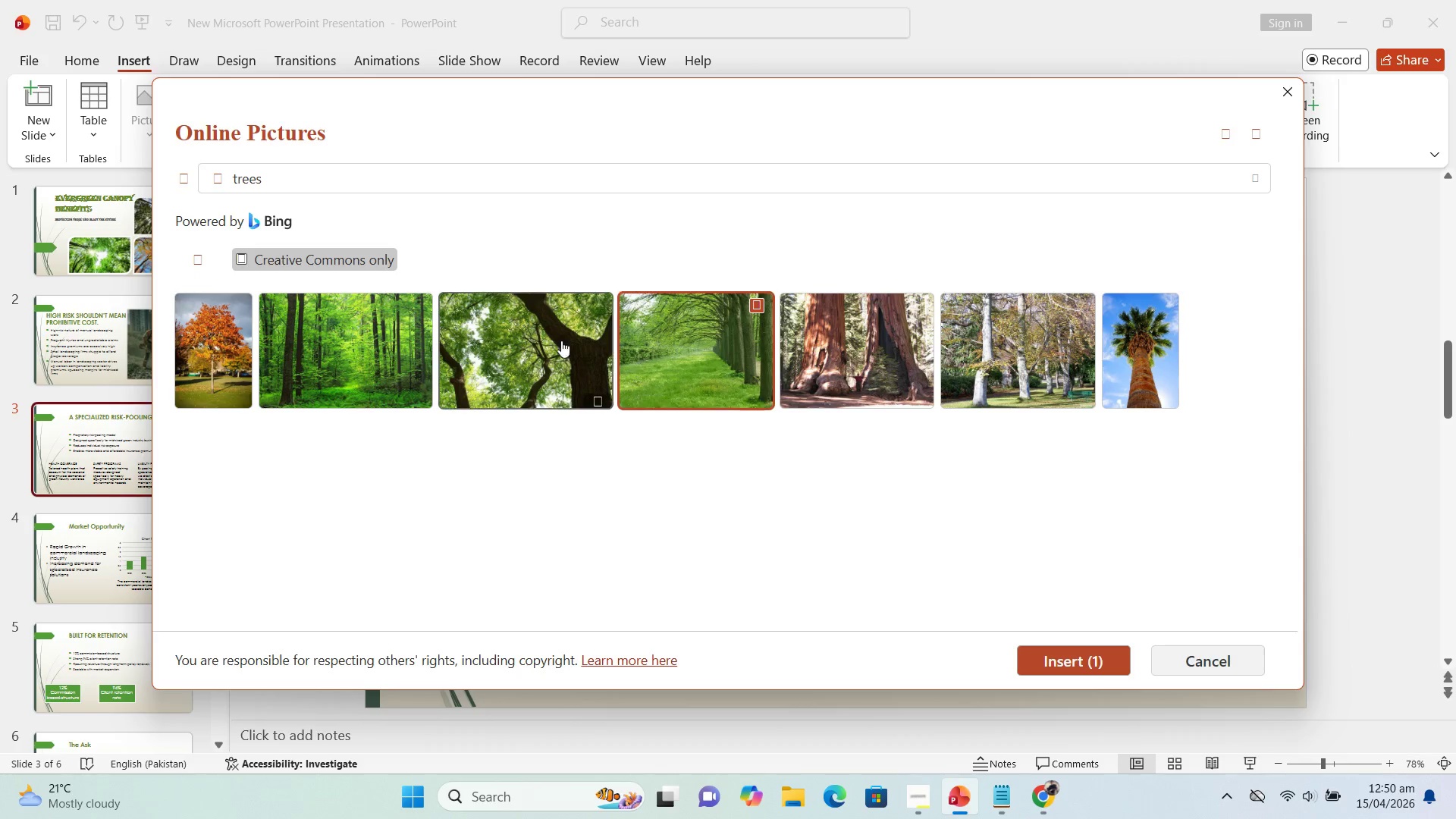 
left_click([502, 332])
 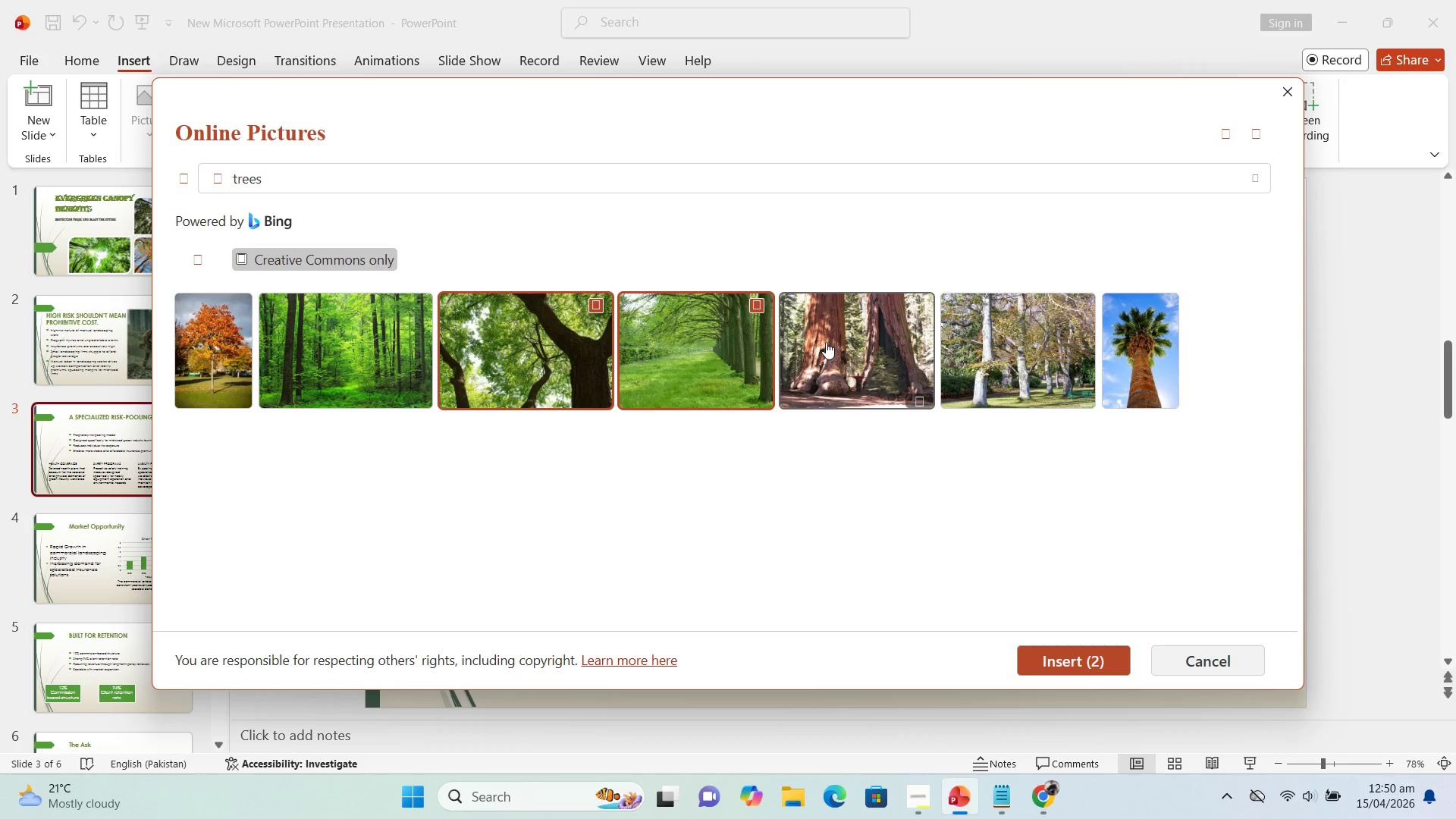 
left_click([843, 340])
 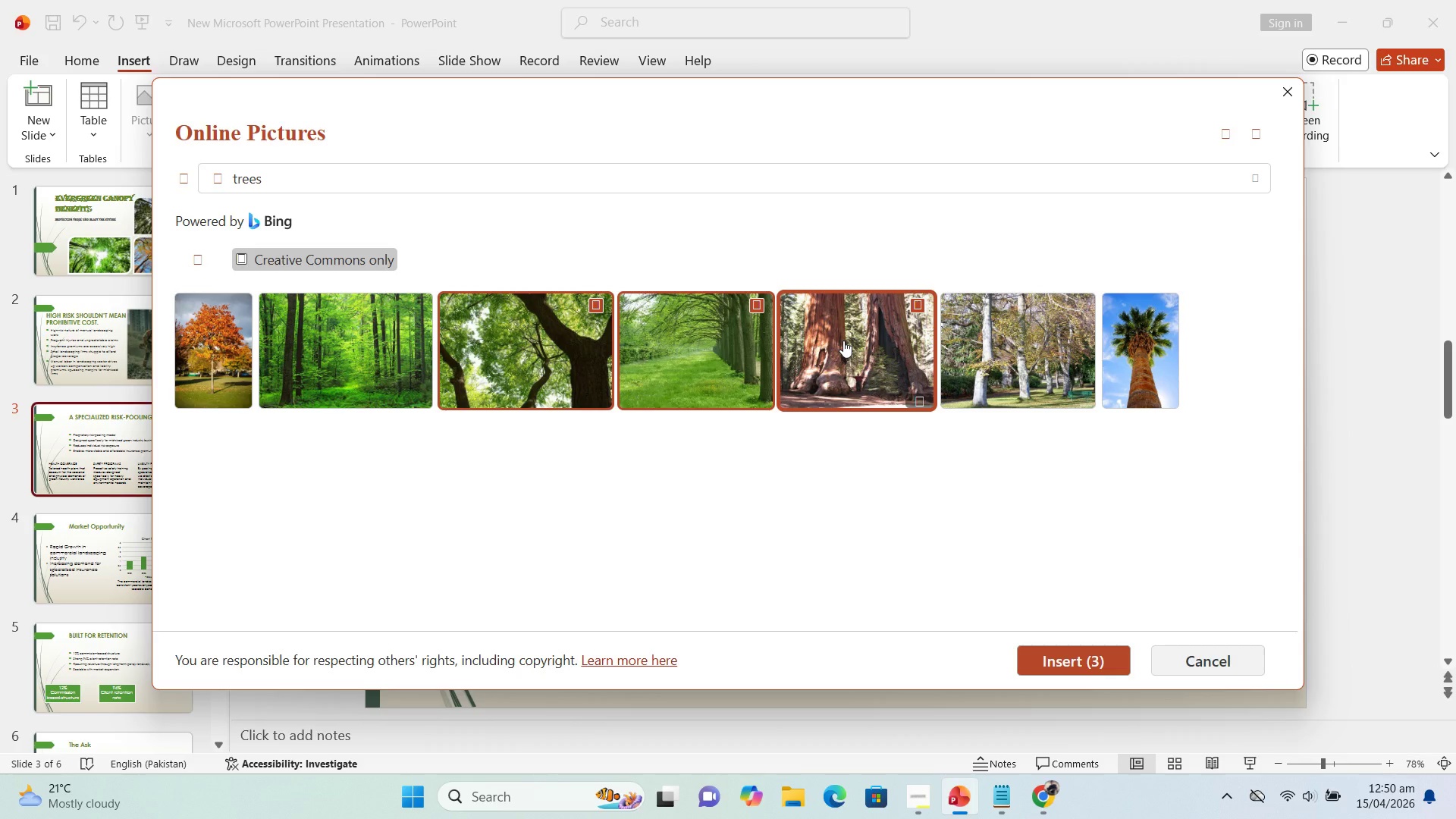 
left_click([843, 340])
 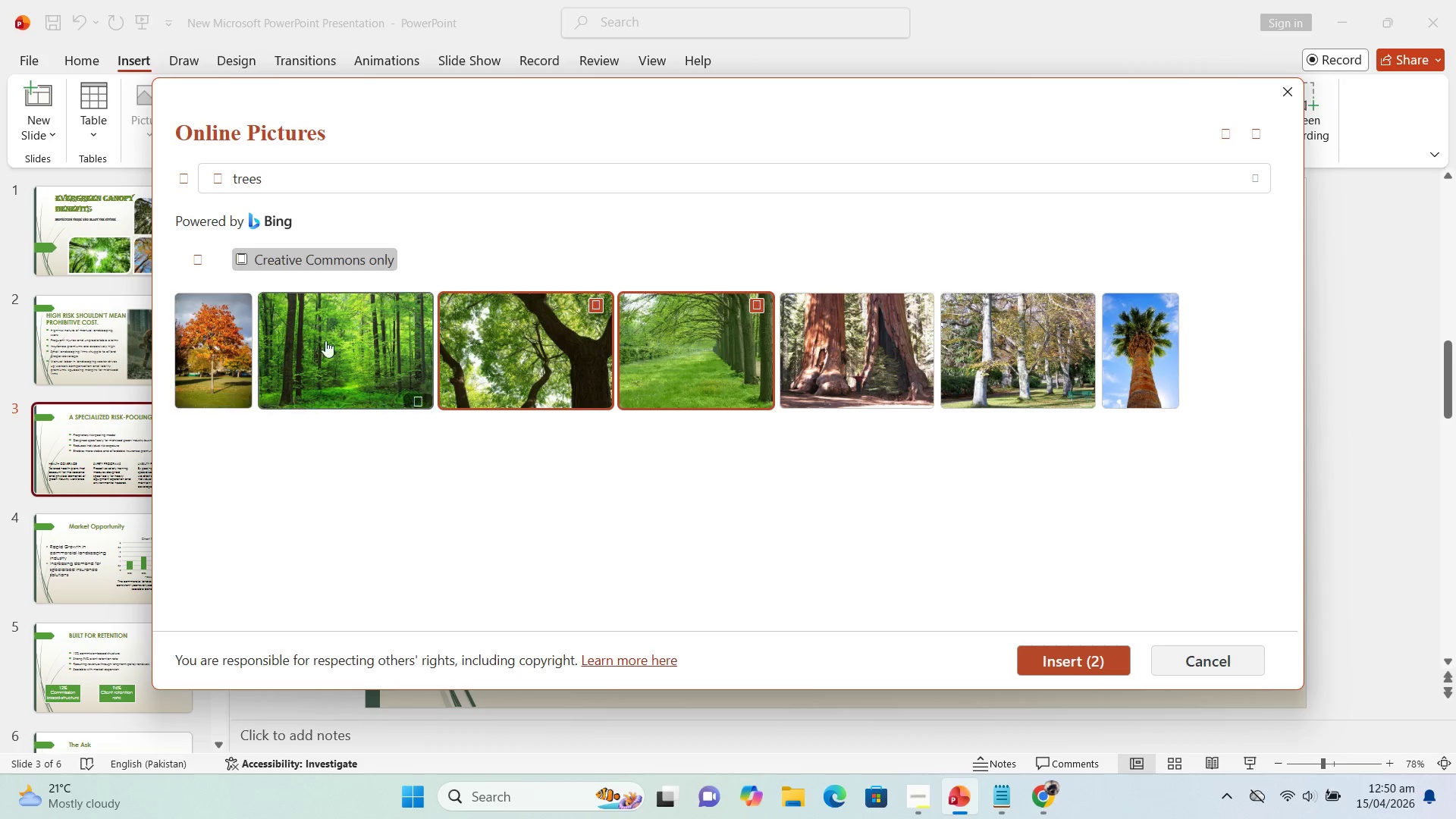 
left_click([338, 340])
 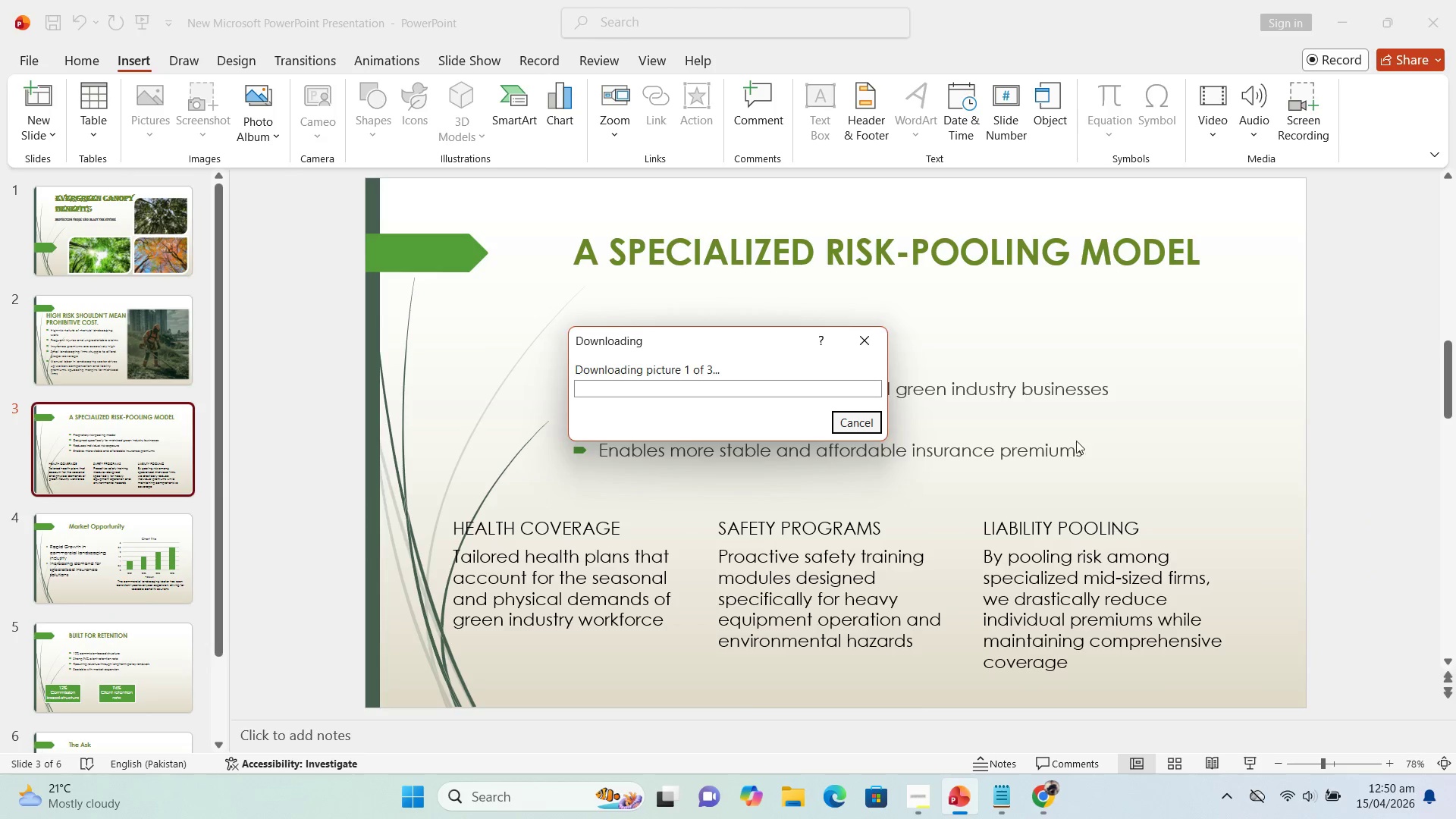 
wait(9.27)
 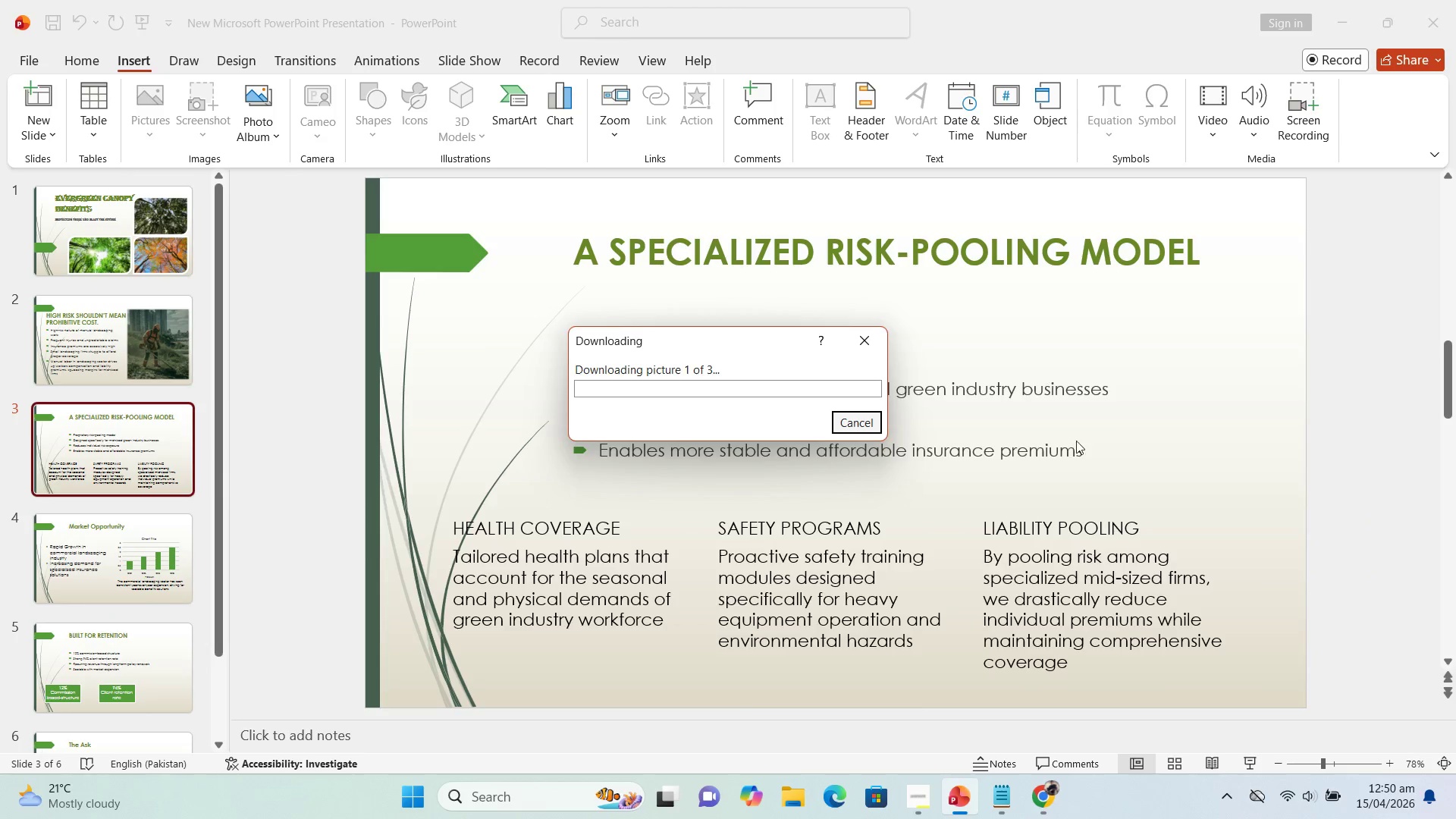 
left_click([896, 454])
 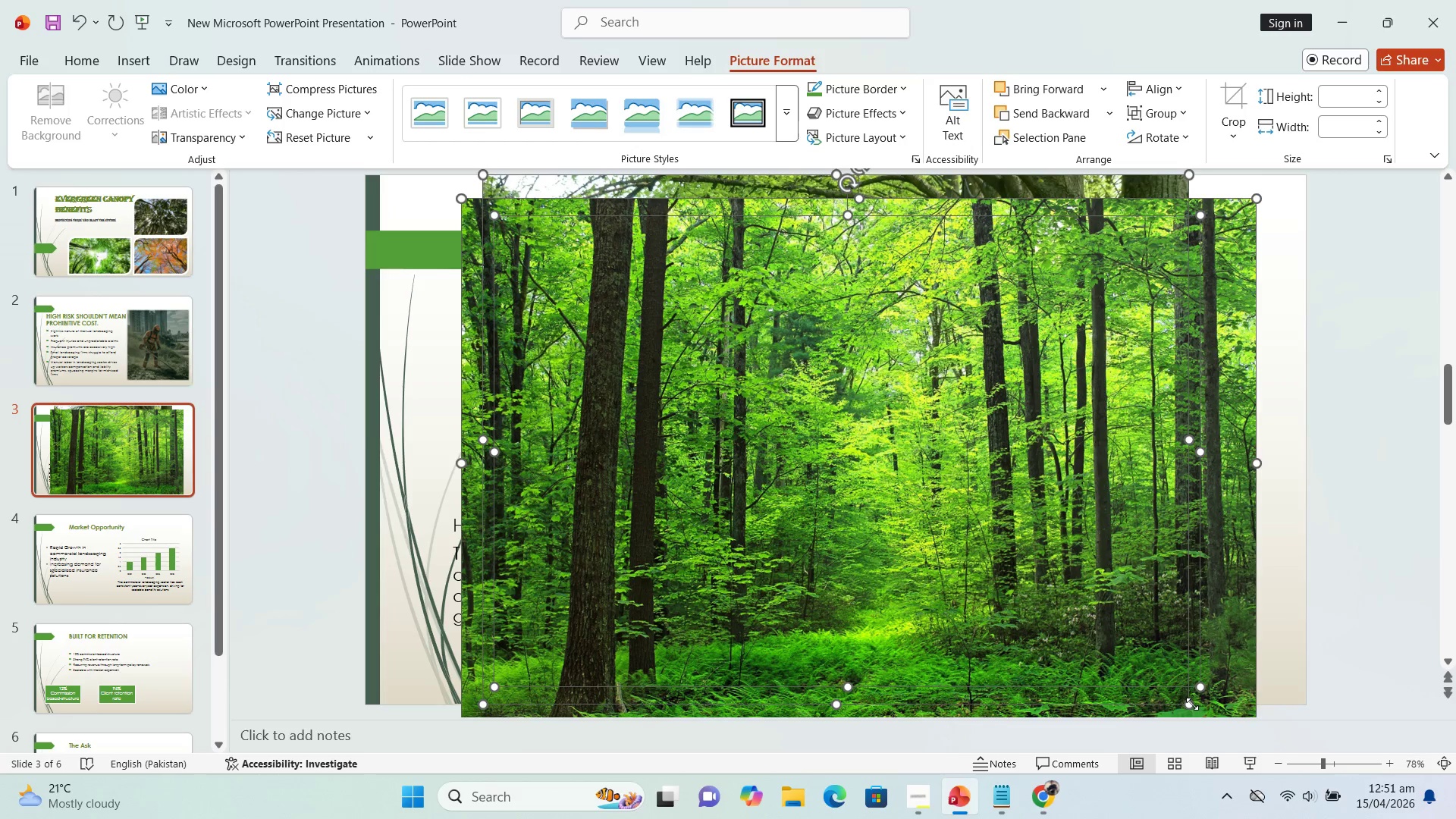 
left_click_drag(start_coordinate=[1190, 704], to_coordinate=[832, 424])
 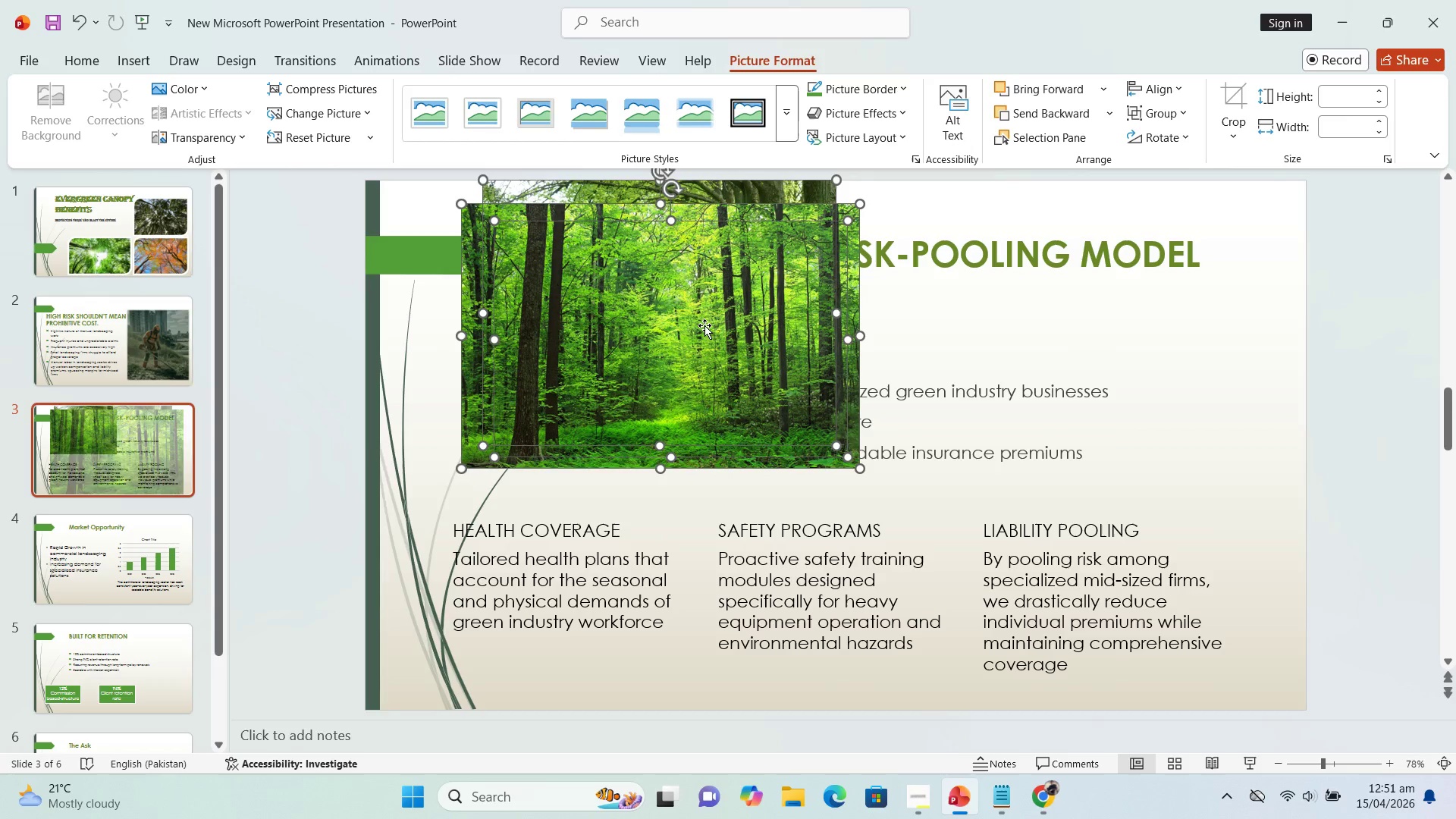 
left_click_drag(start_coordinate=[704, 325], to_coordinate=[736, 360])
 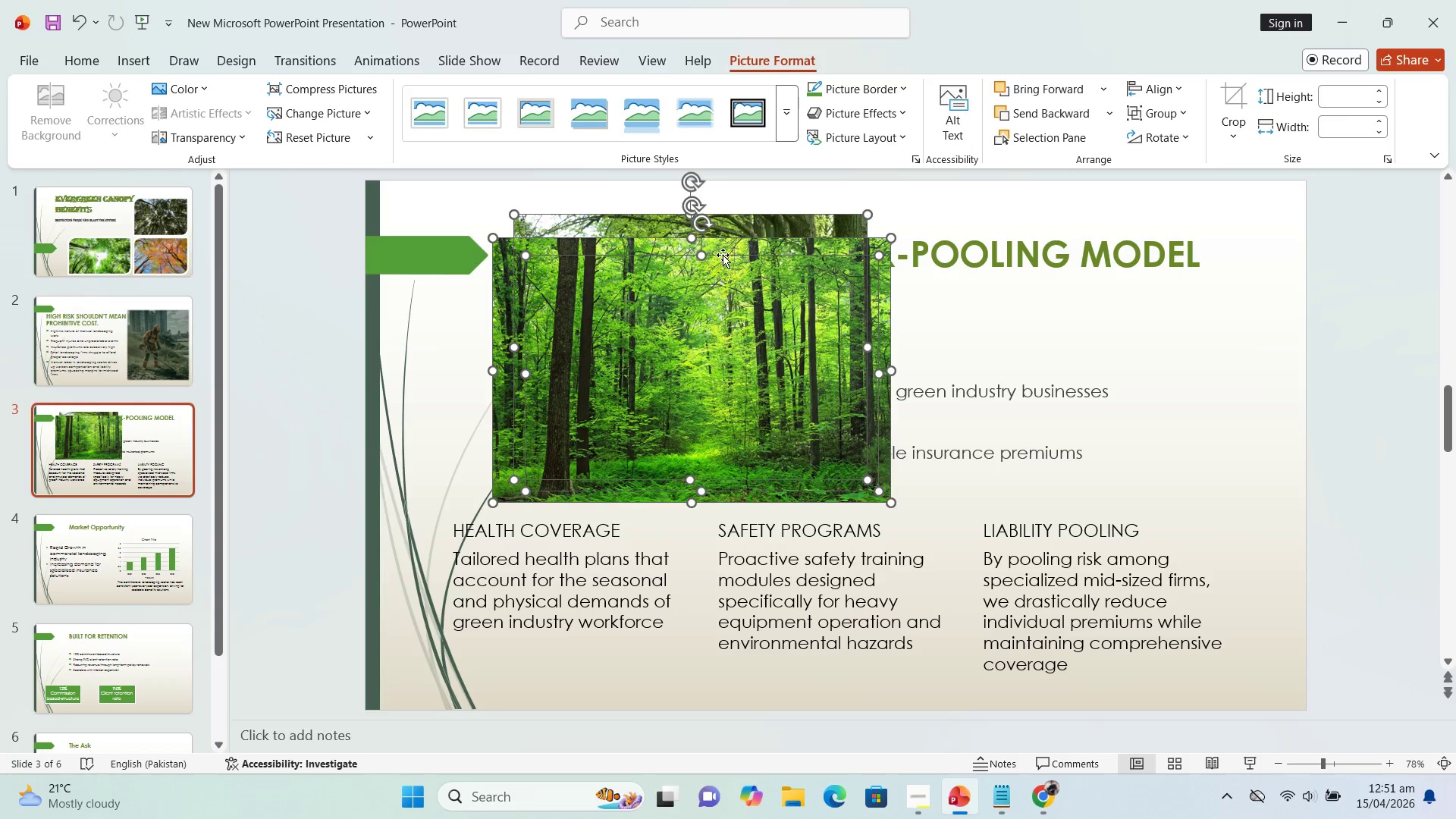 
left_click_drag(start_coordinate=[723, 255], to_coordinate=[733, 274])
 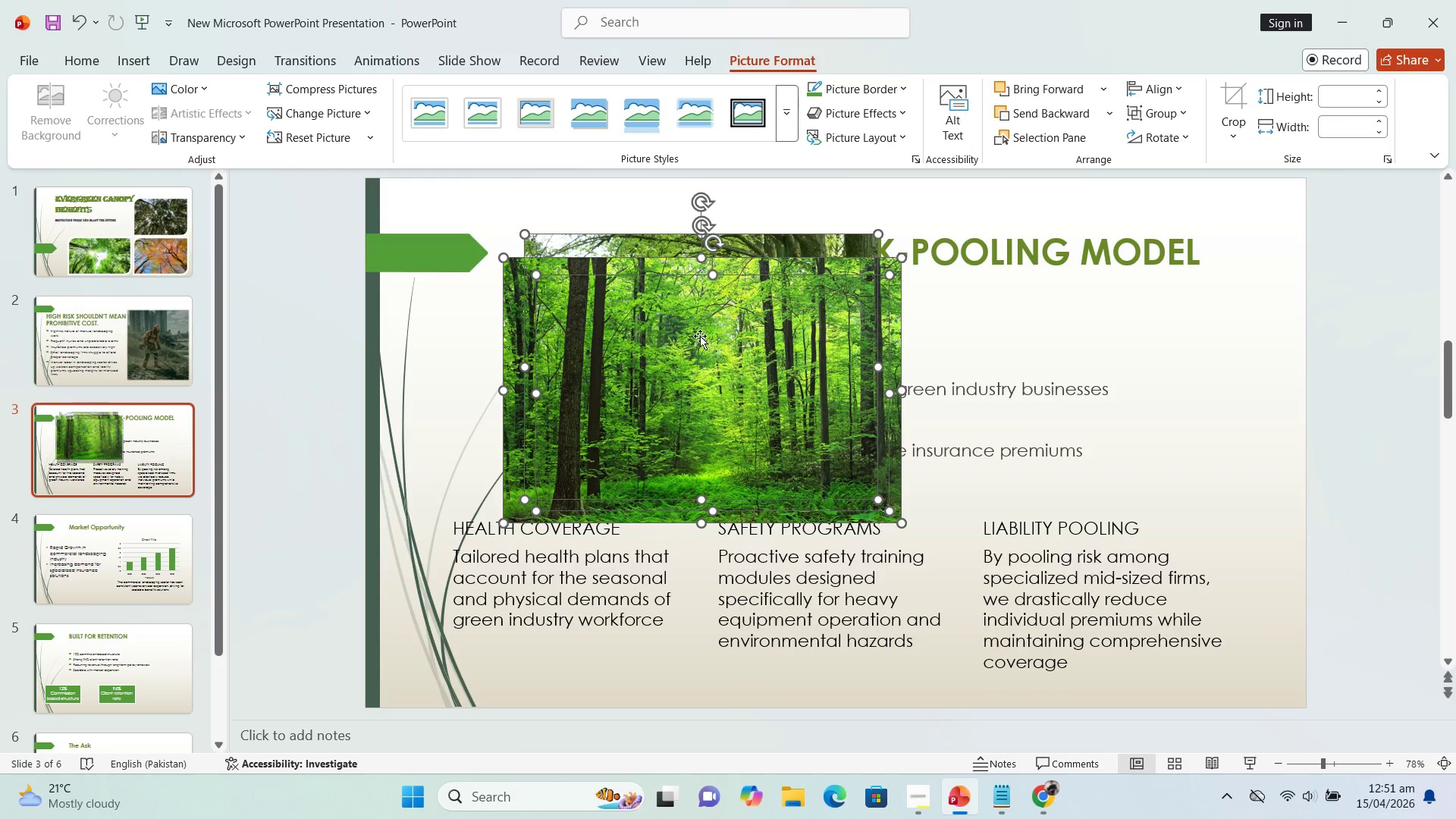 
left_click([700, 336])
 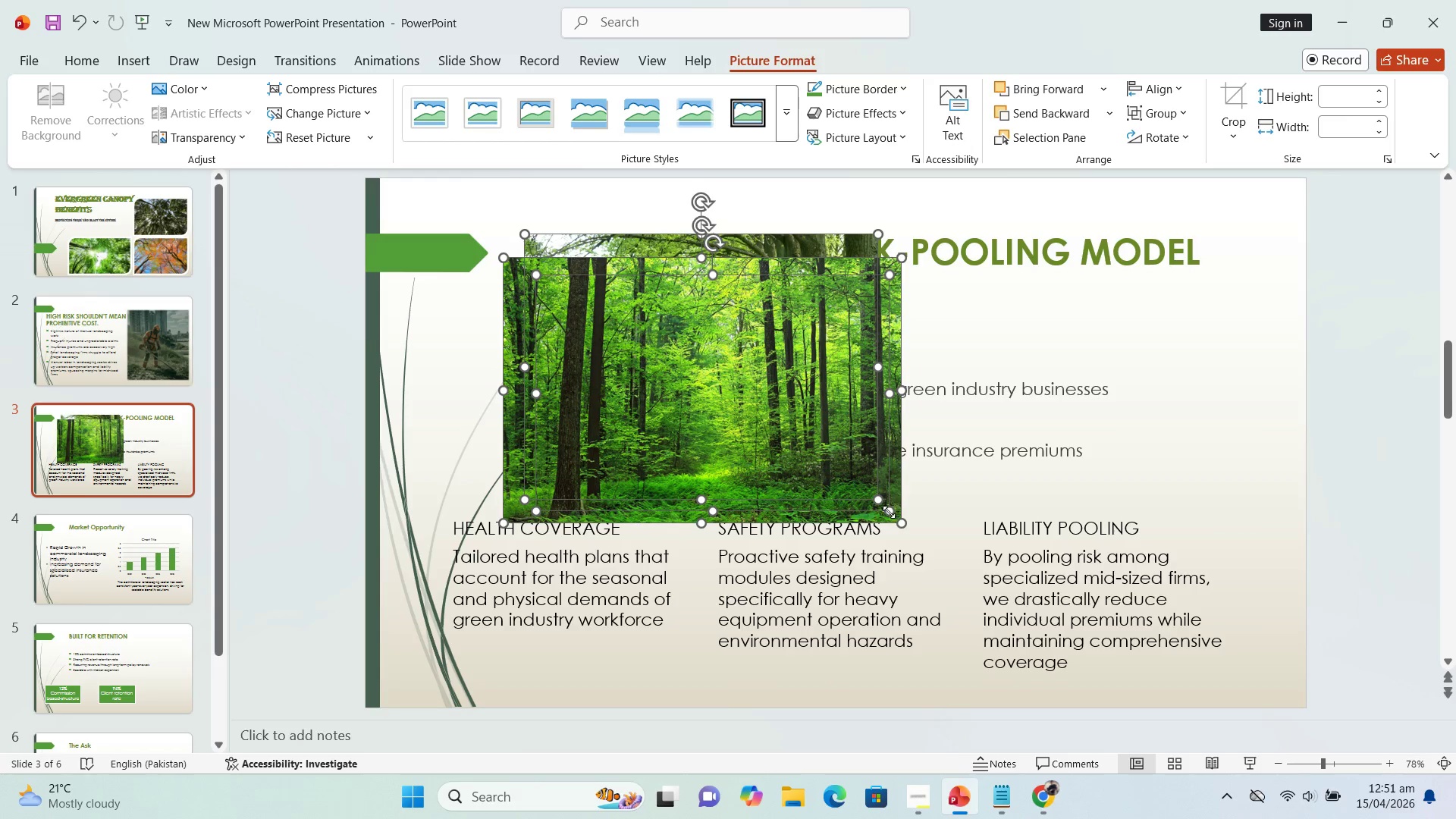 
left_click_drag(start_coordinate=[886, 508], to_coordinate=[510, 259])
 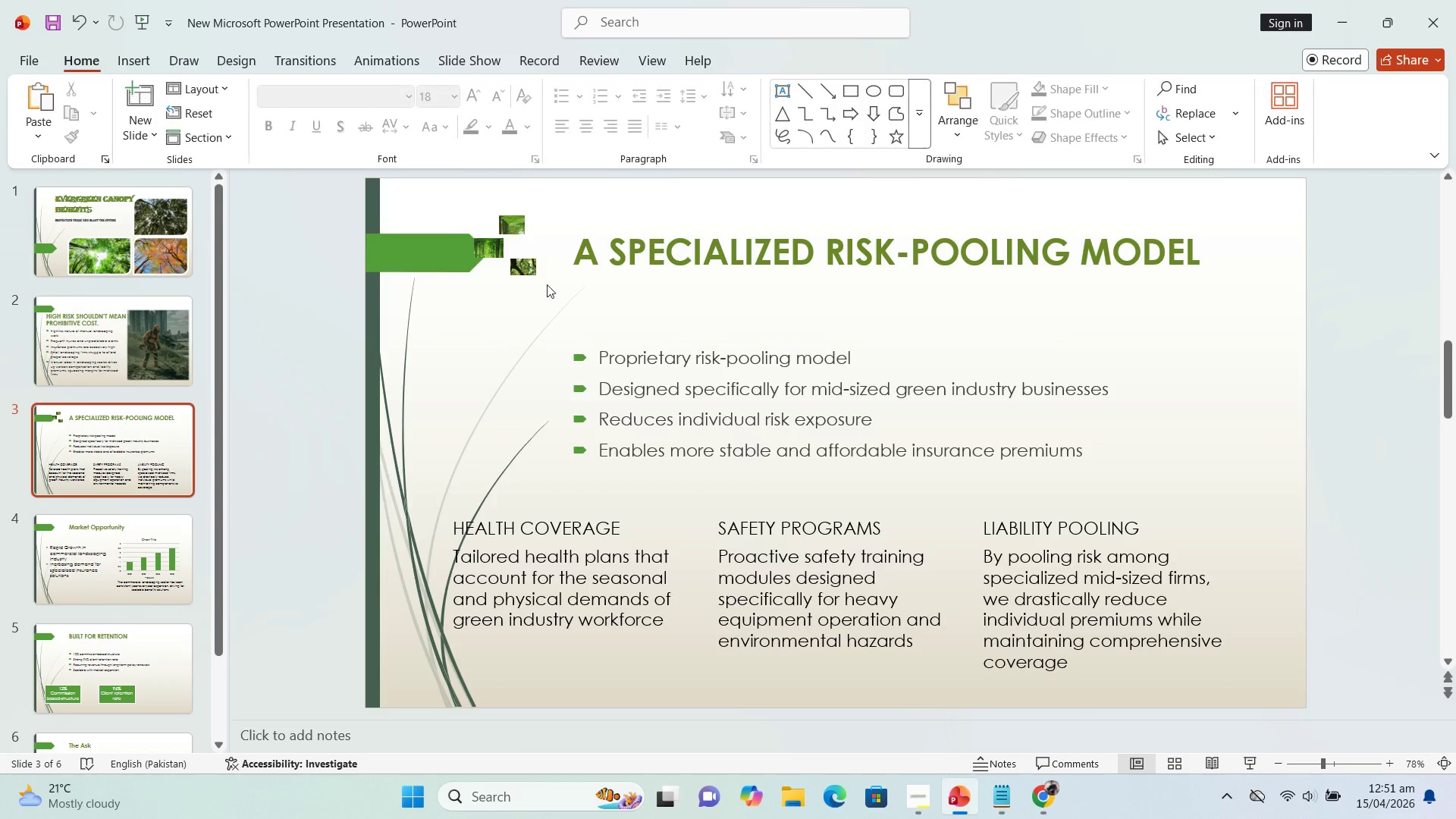 
left_click_drag(start_coordinate=[532, 271], to_coordinate=[1195, 347])
 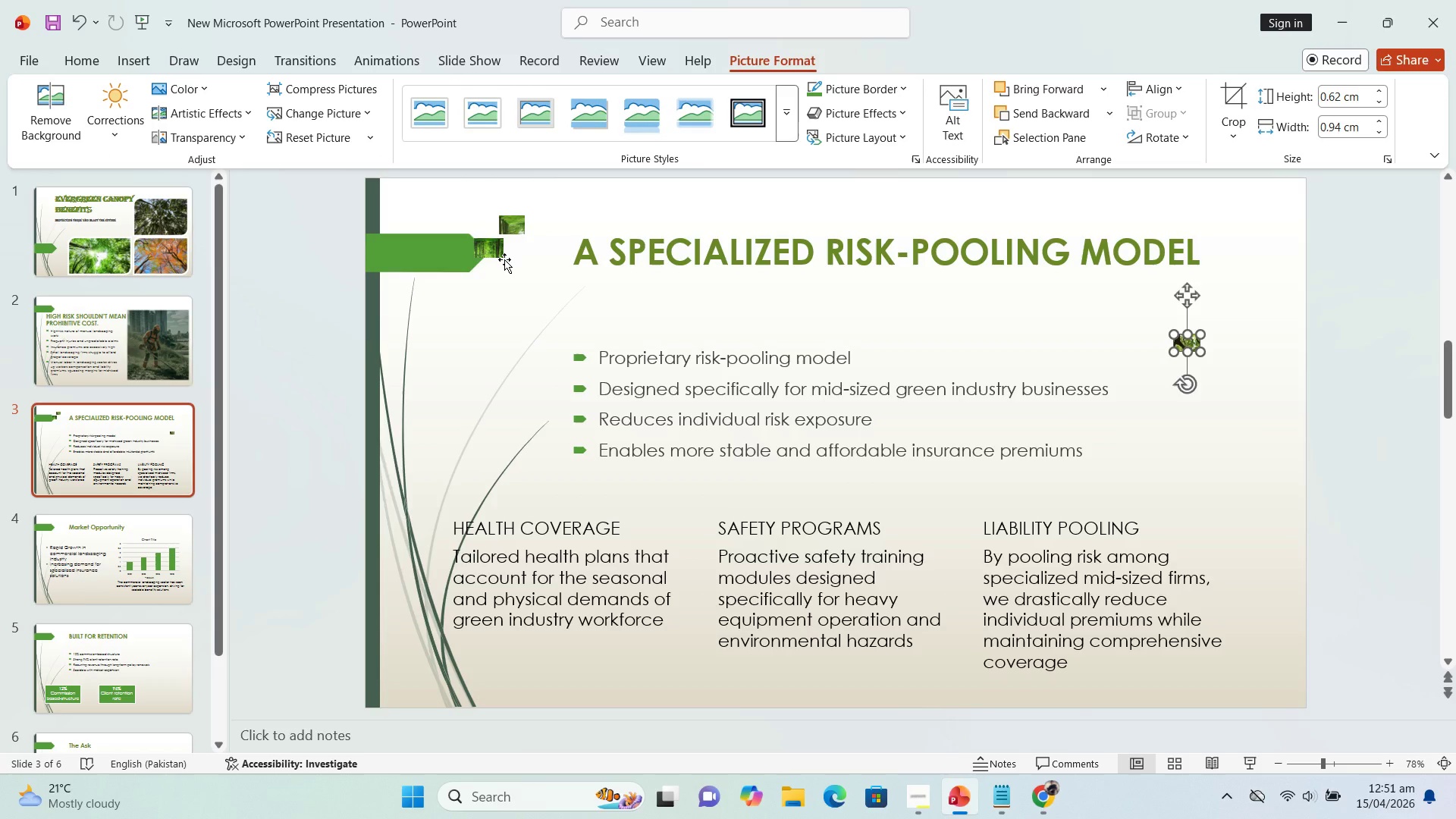 
left_click_drag(start_coordinate=[504, 259], to_coordinate=[930, 507])
 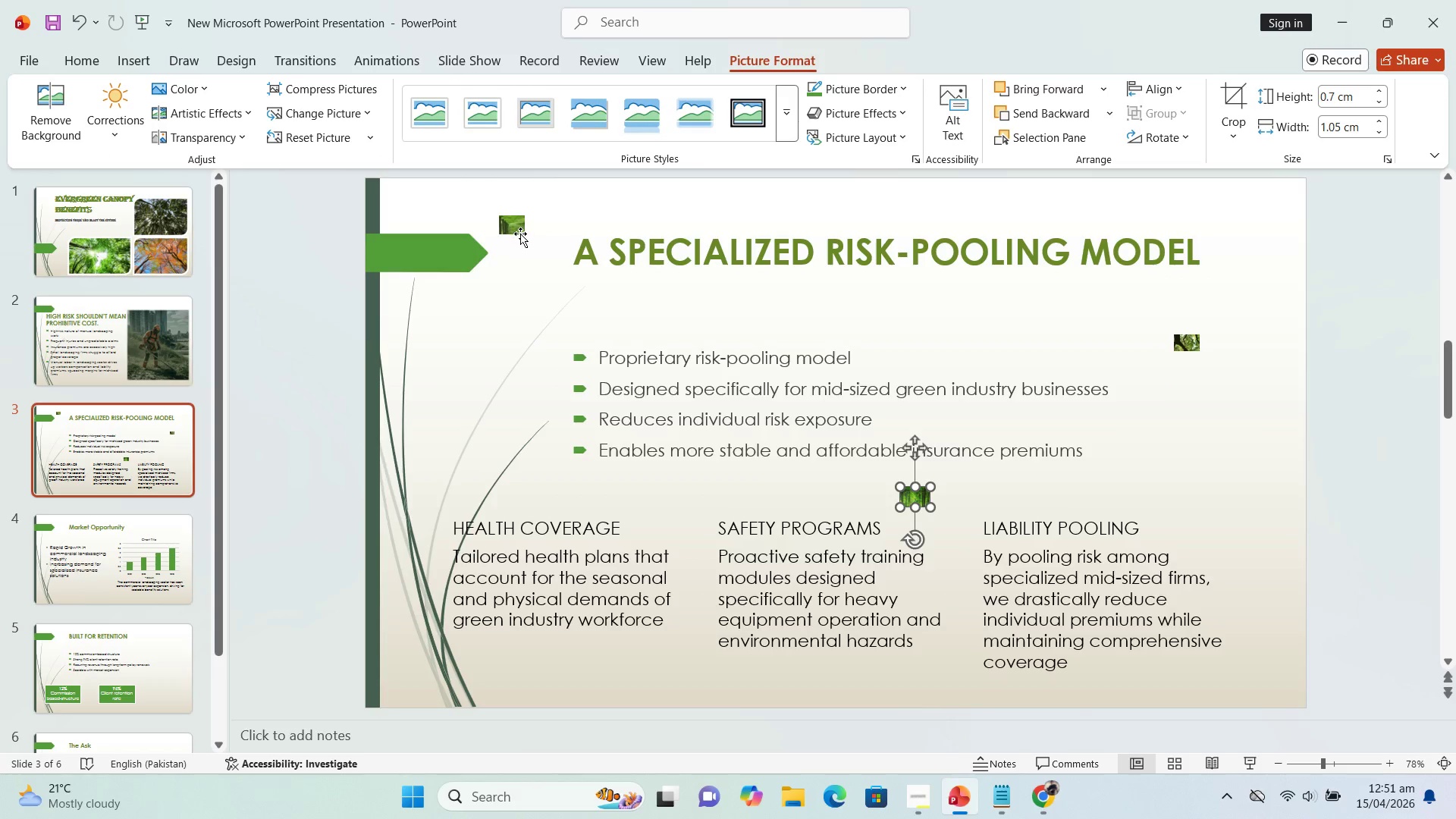 
left_click_drag(start_coordinate=[520, 234], to_coordinate=[1223, 469])
 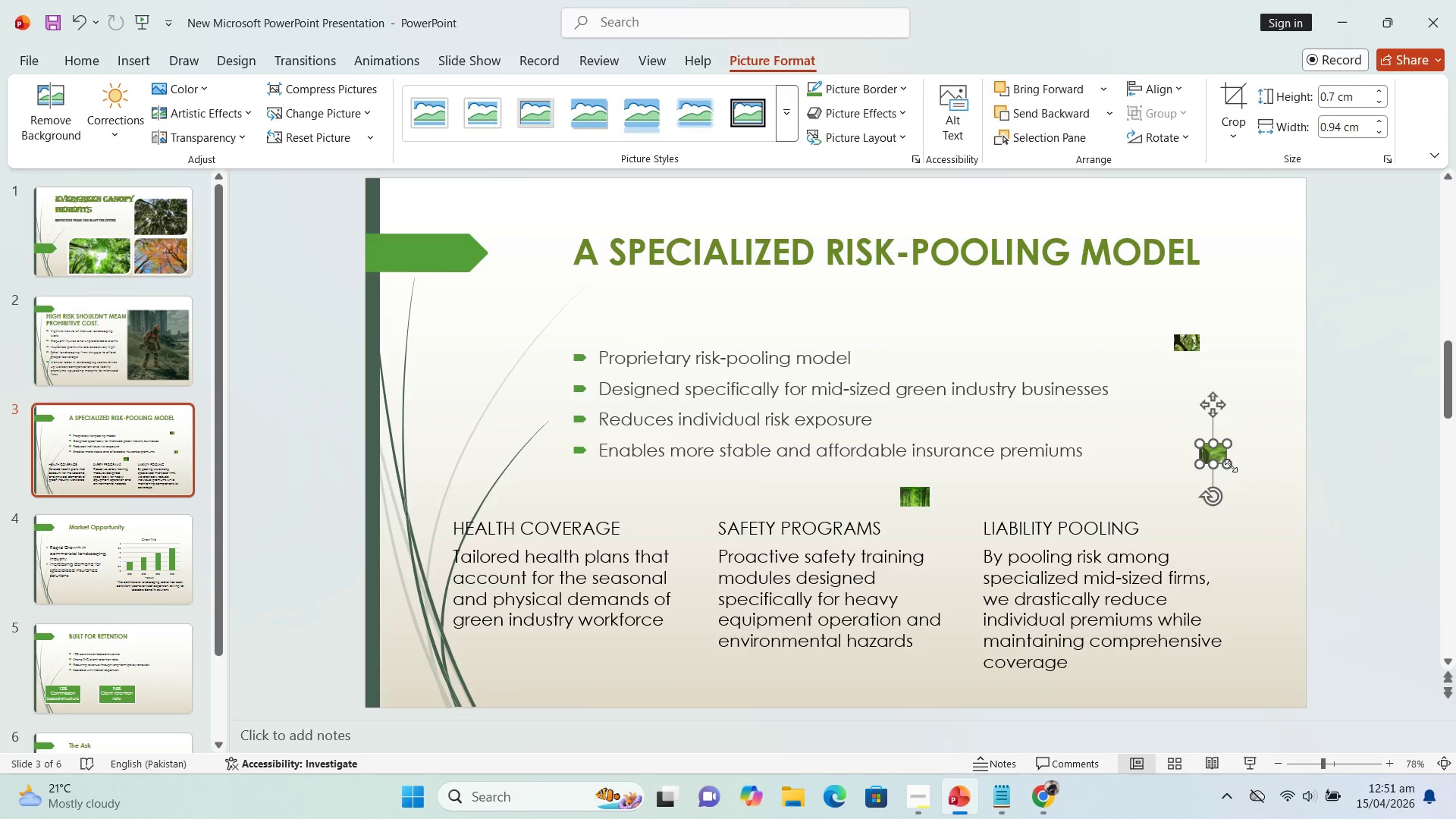 
left_click_drag(start_coordinate=[1231, 466], to_coordinate=[1184, 348])
 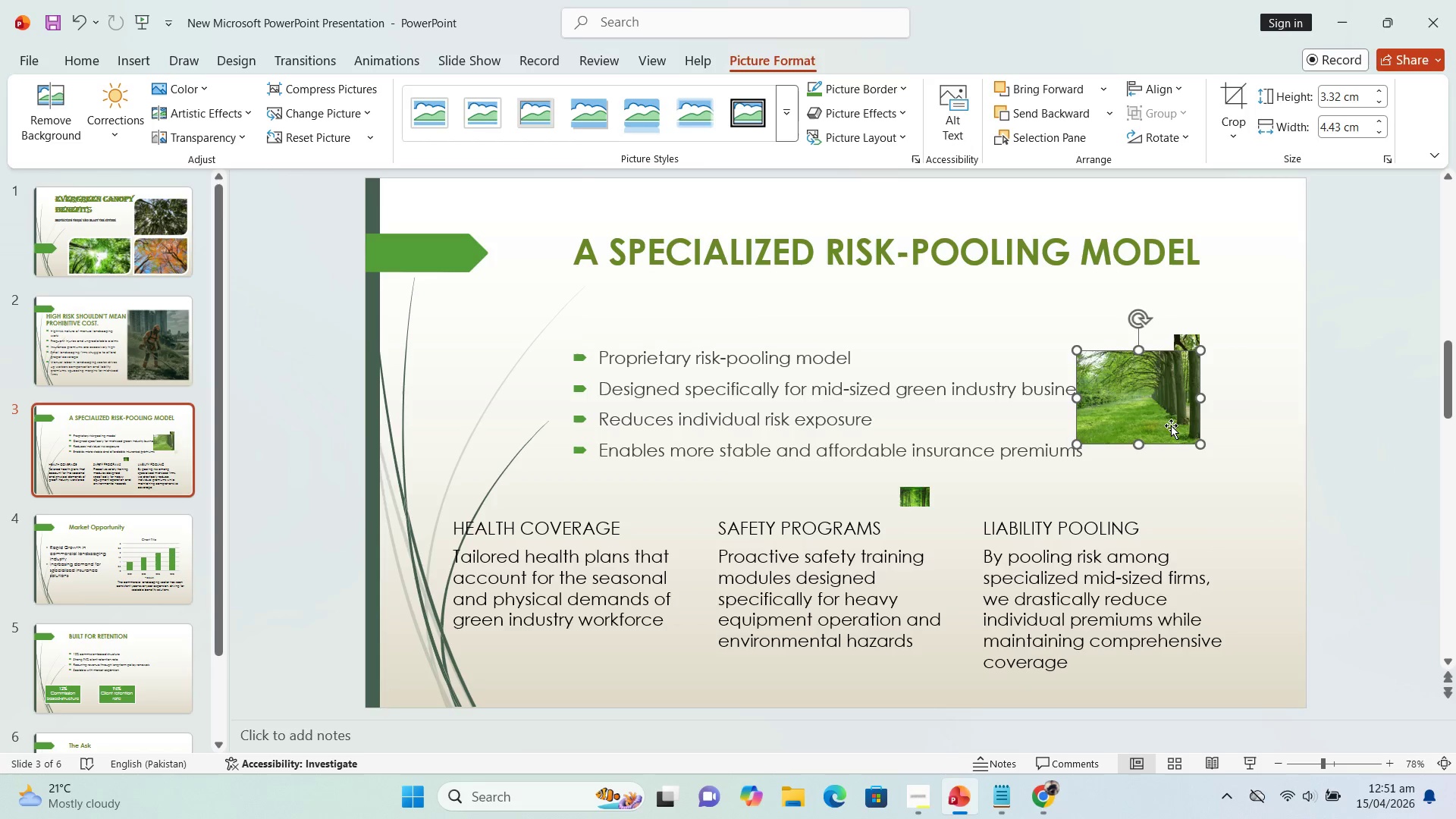 
left_click_drag(start_coordinate=[1171, 426], to_coordinate=[1222, 443])
 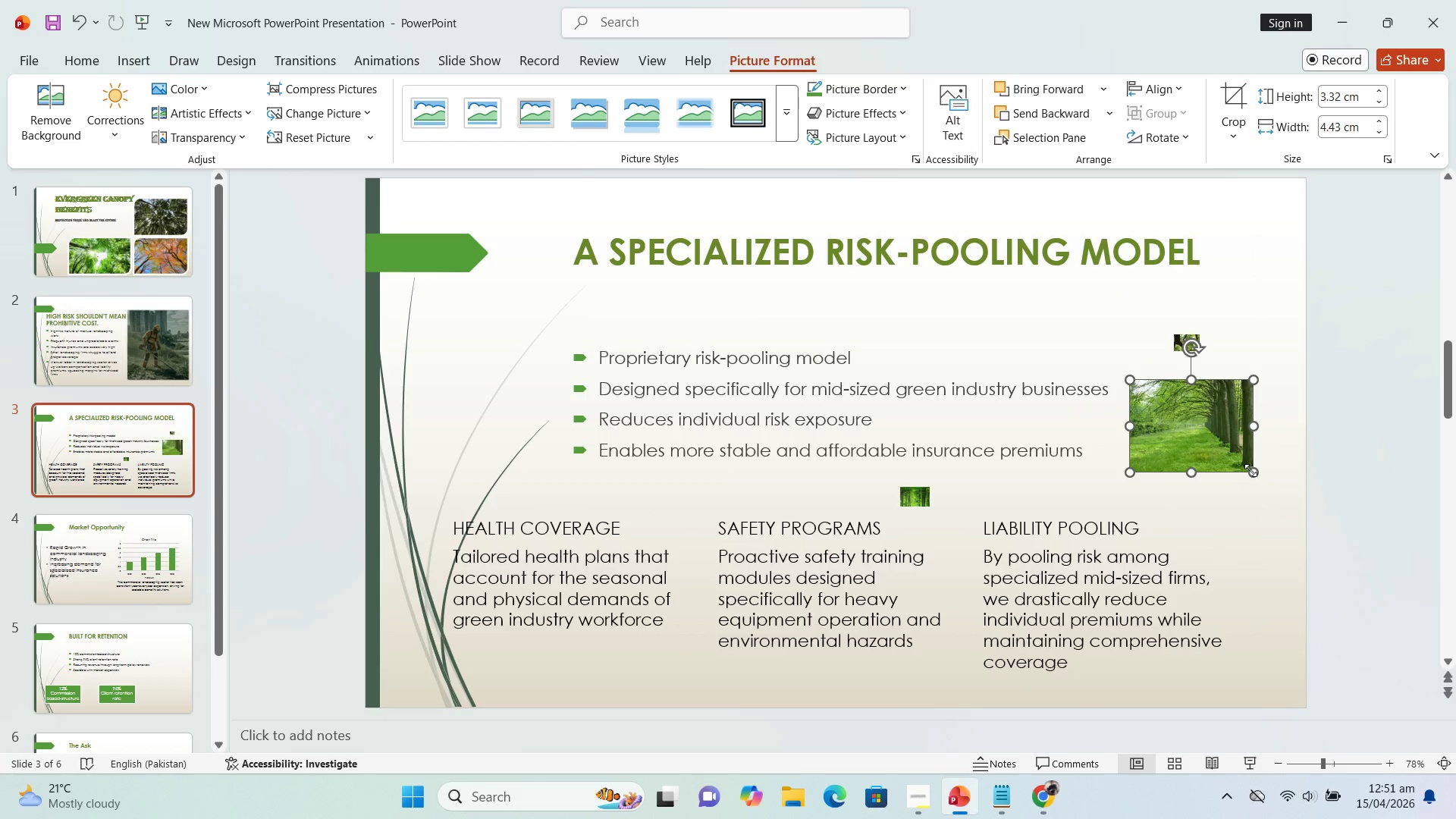 
left_click_drag(start_coordinate=[1251, 472], to_coordinate=[1273, 497])
 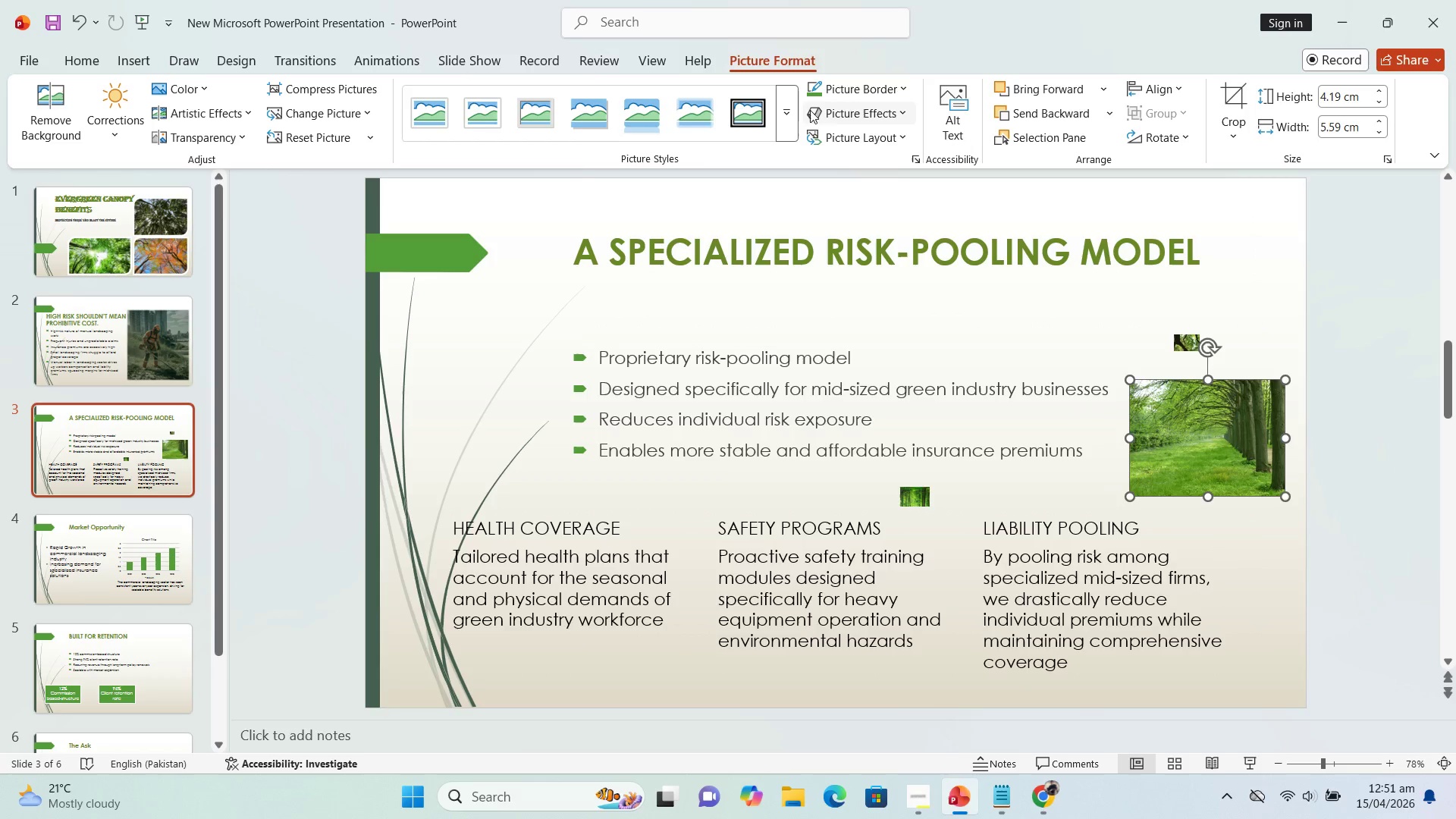 
left_click([786, 128])
 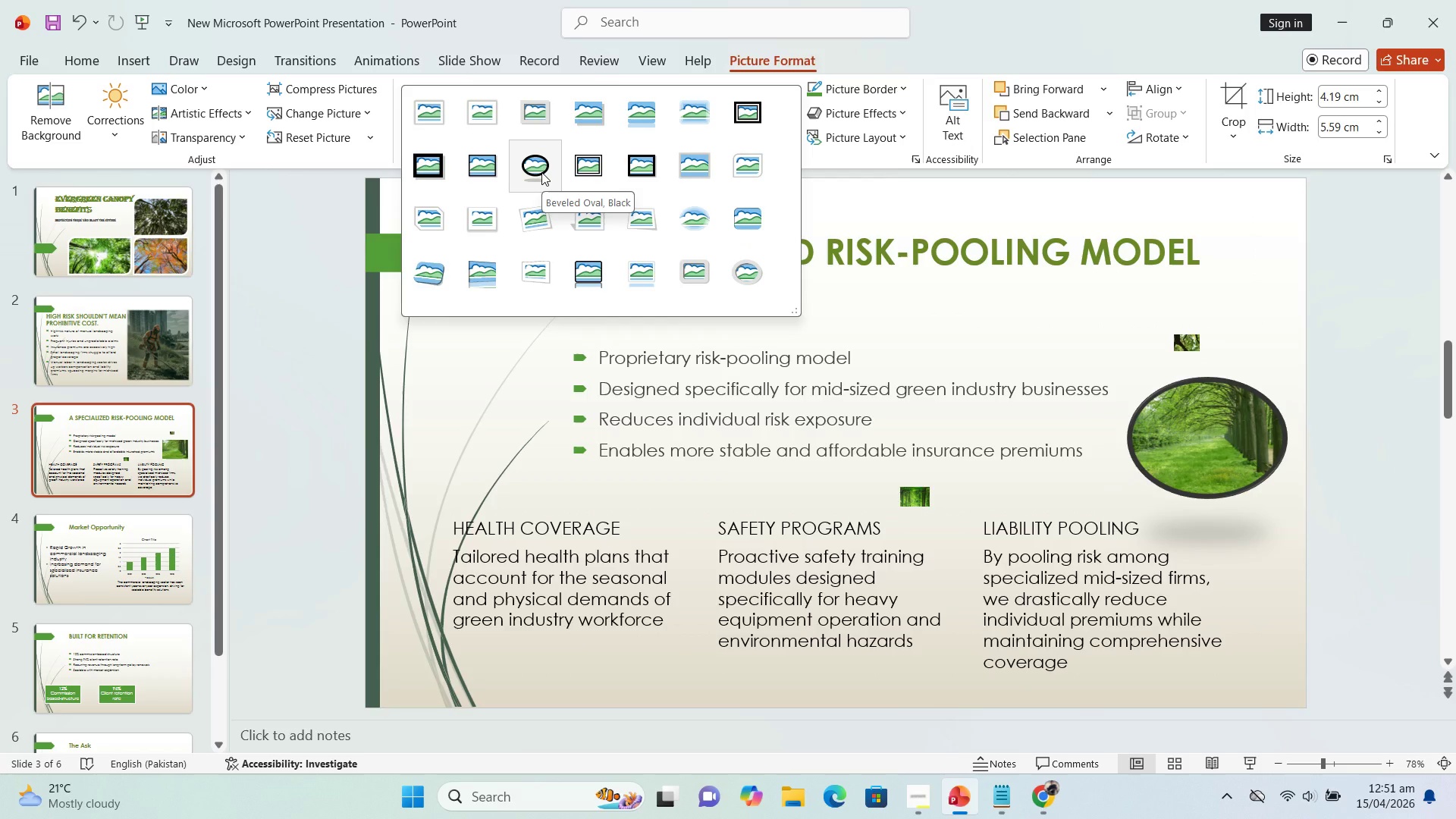 
left_click([541, 172])
 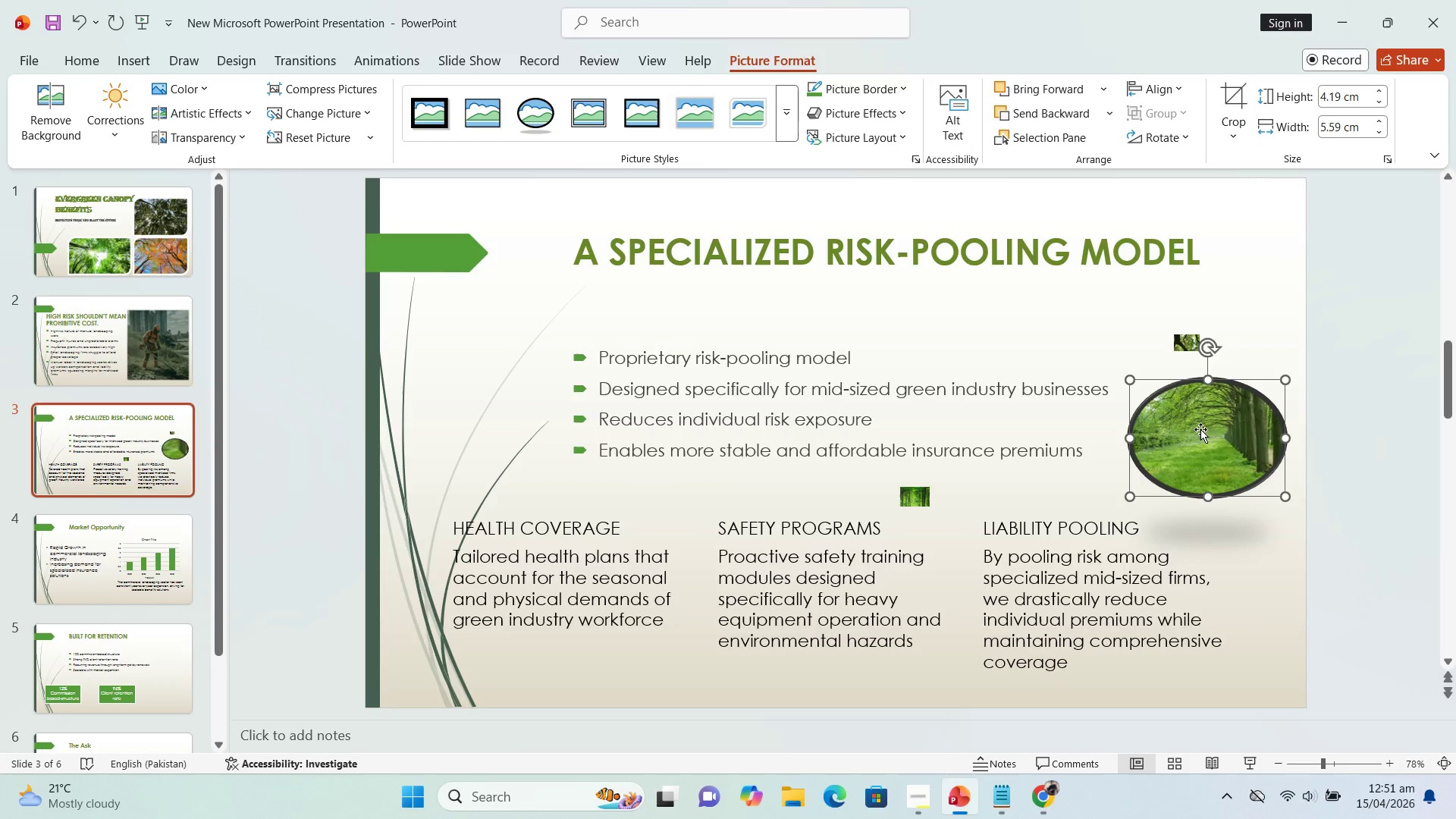 
left_click_drag(start_coordinate=[1204, 428], to_coordinate=[1306, 294])
 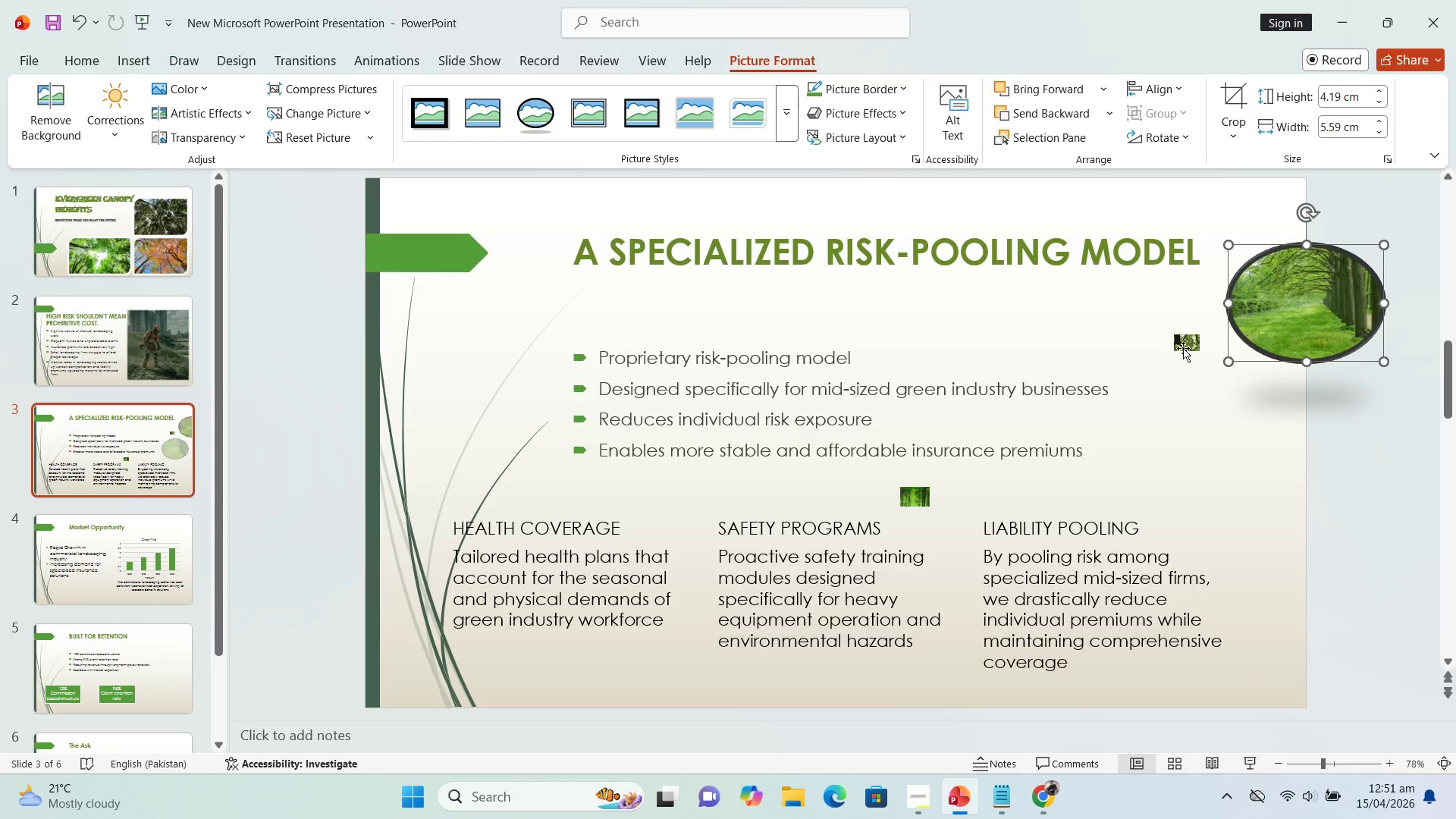 
left_click([1183, 348])
 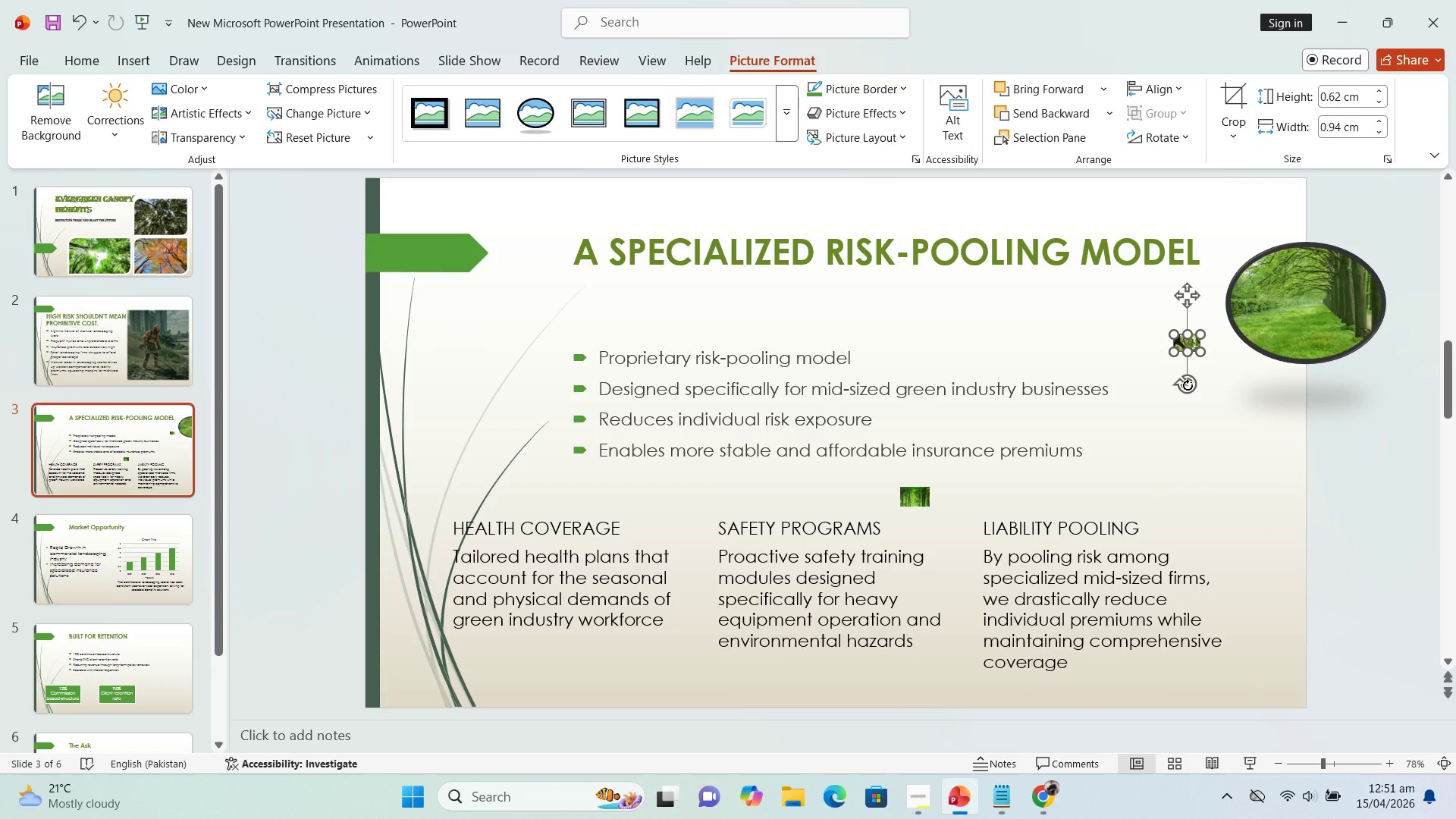 
left_click_drag(start_coordinate=[1200, 350], to_coordinate=[1234, 298])
 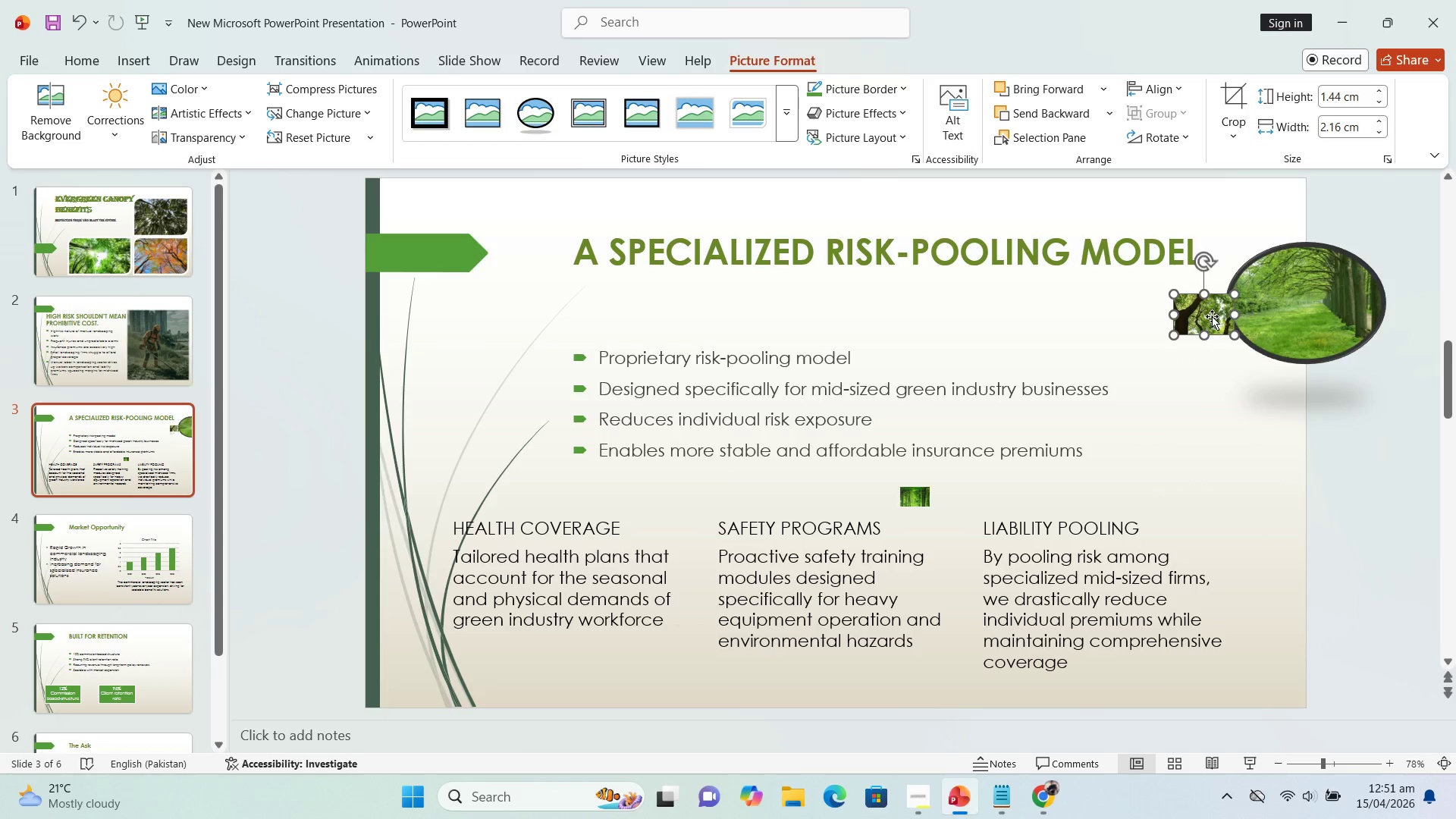 
left_click_drag(start_coordinate=[1212, 321], to_coordinate=[1133, 416])
 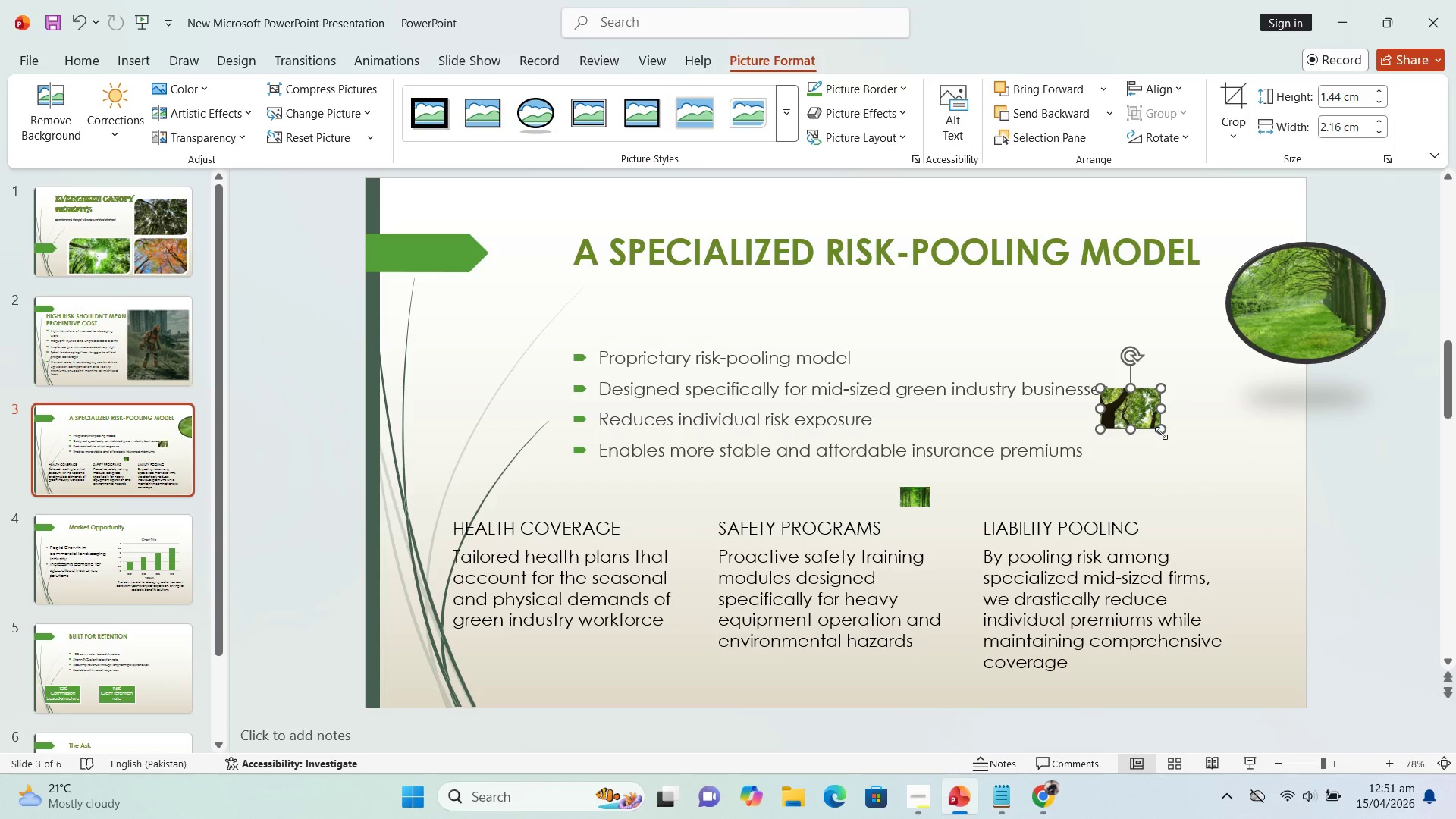 
left_click_drag(start_coordinate=[1161, 429], to_coordinate=[1235, 494])
 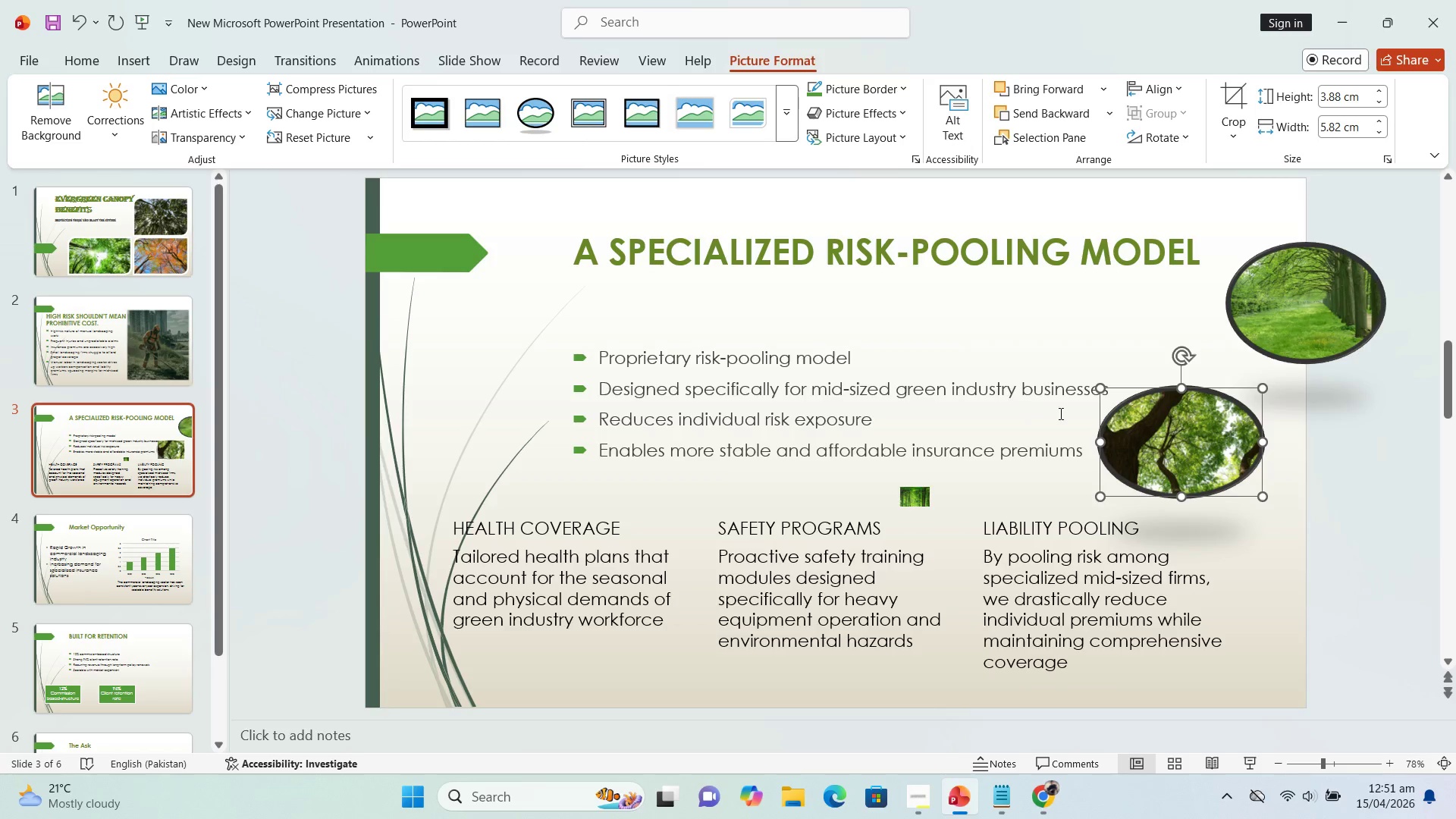 
left_click_drag(start_coordinate=[1181, 454], to_coordinate=[1135, 345])
 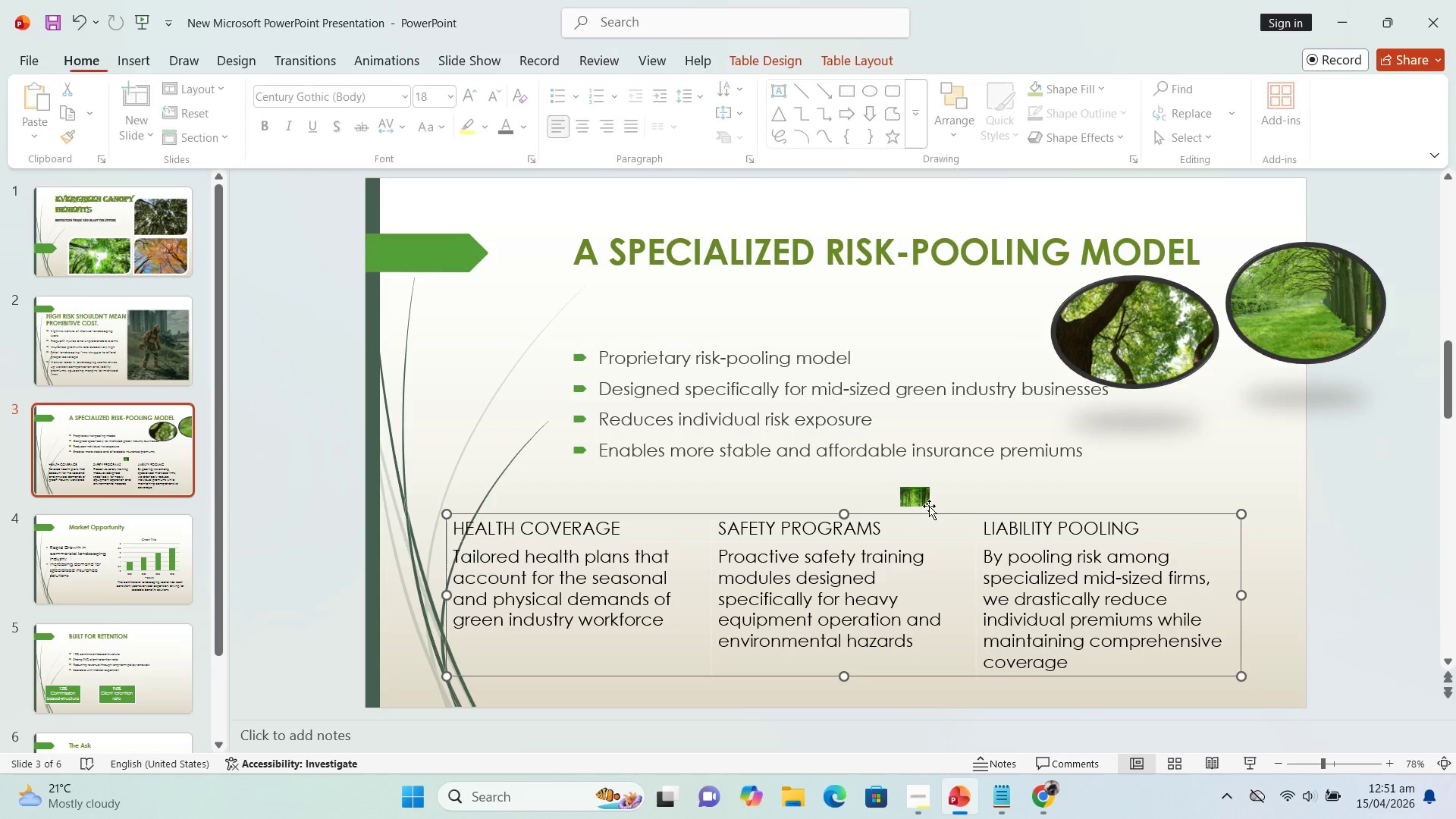 
left_click([920, 504])
 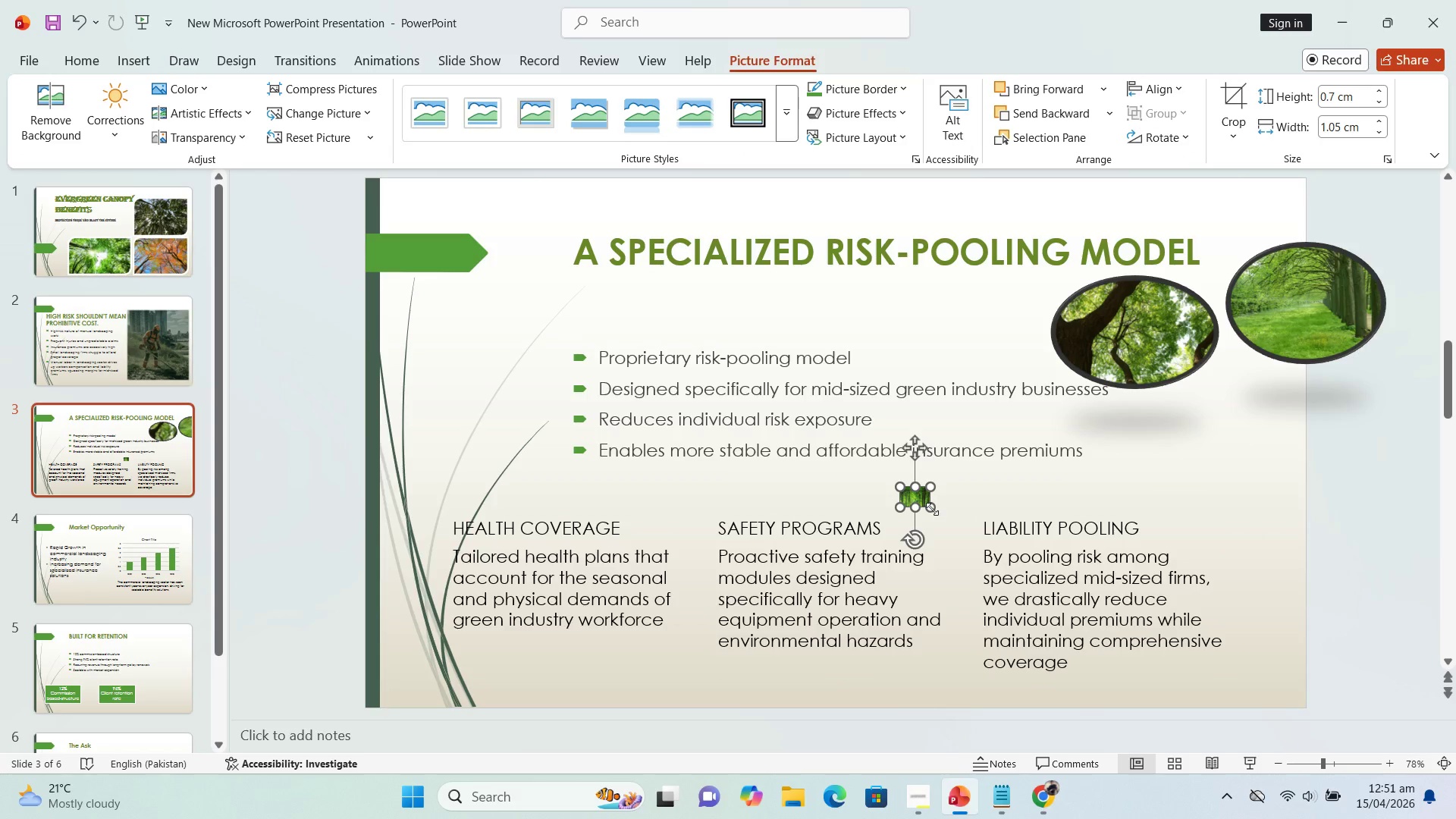 
left_click_drag(start_coordinate=[931, 510], to_coordinate=[908, 370])
 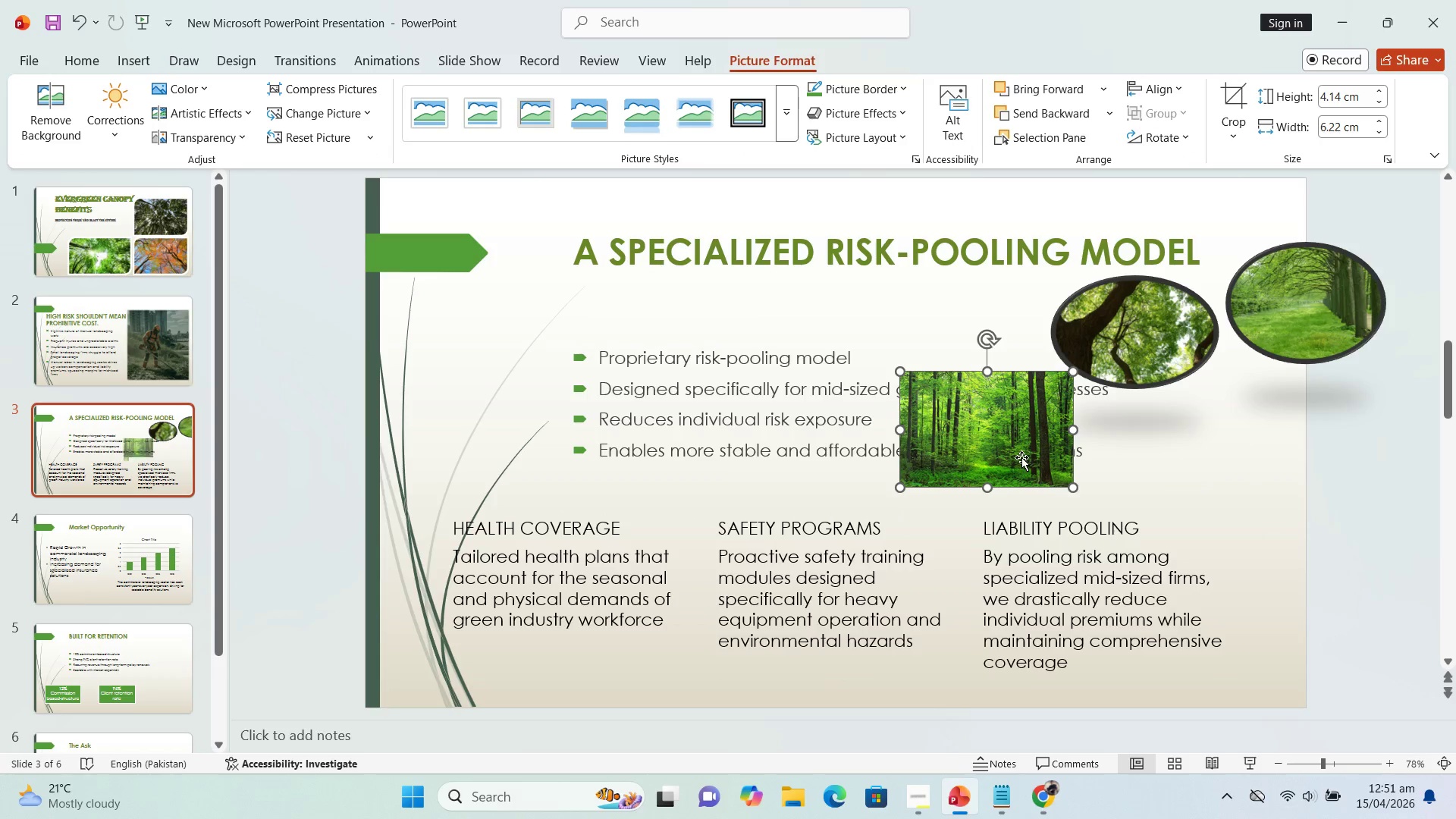 
left_click_drag(start_coordinate=[1021, 457], to_coordinate=[1058, 504])
 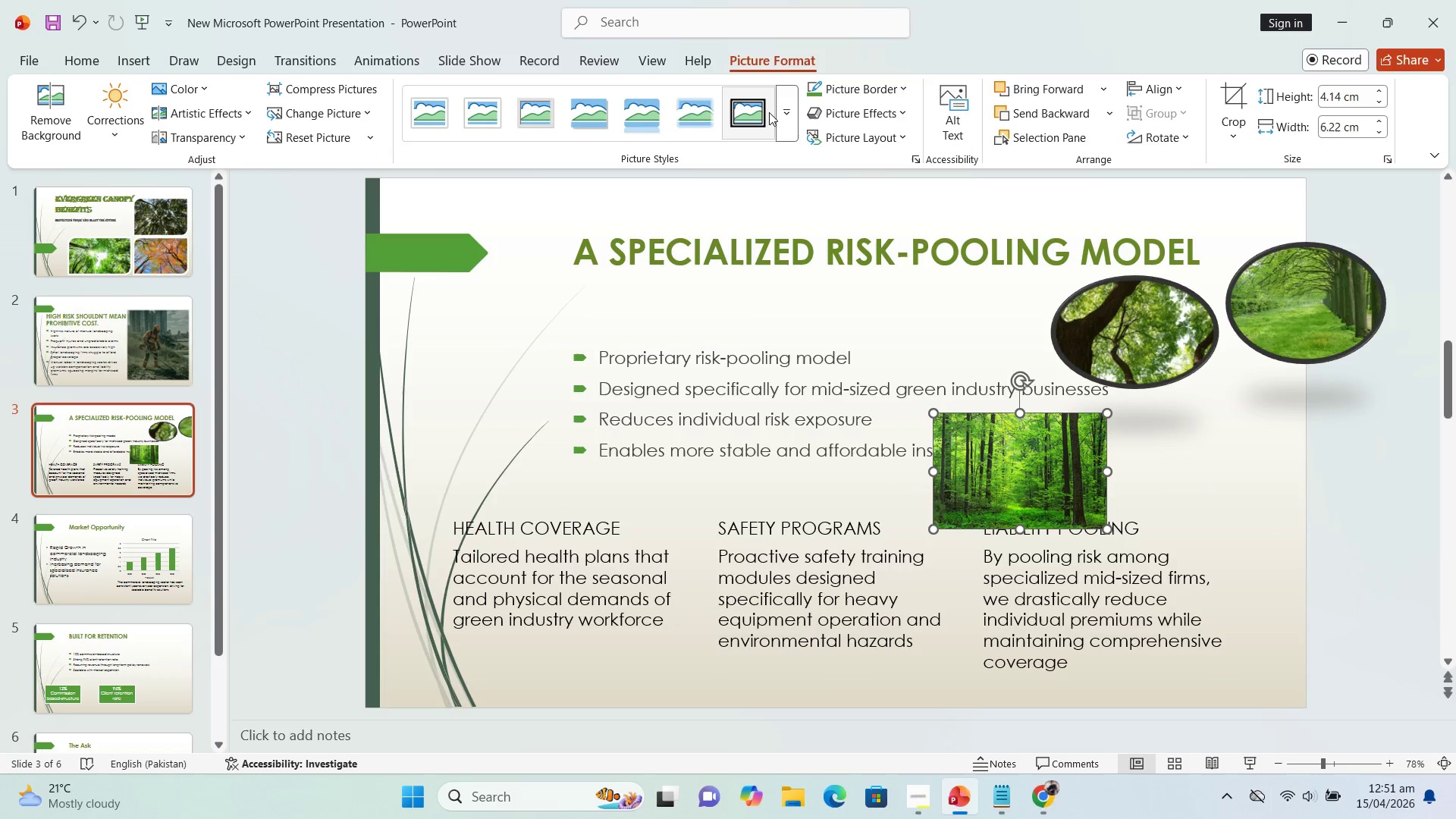 
left_click_drag(start_coordinate=[794, 126], to_coordinate=[785, 129])
 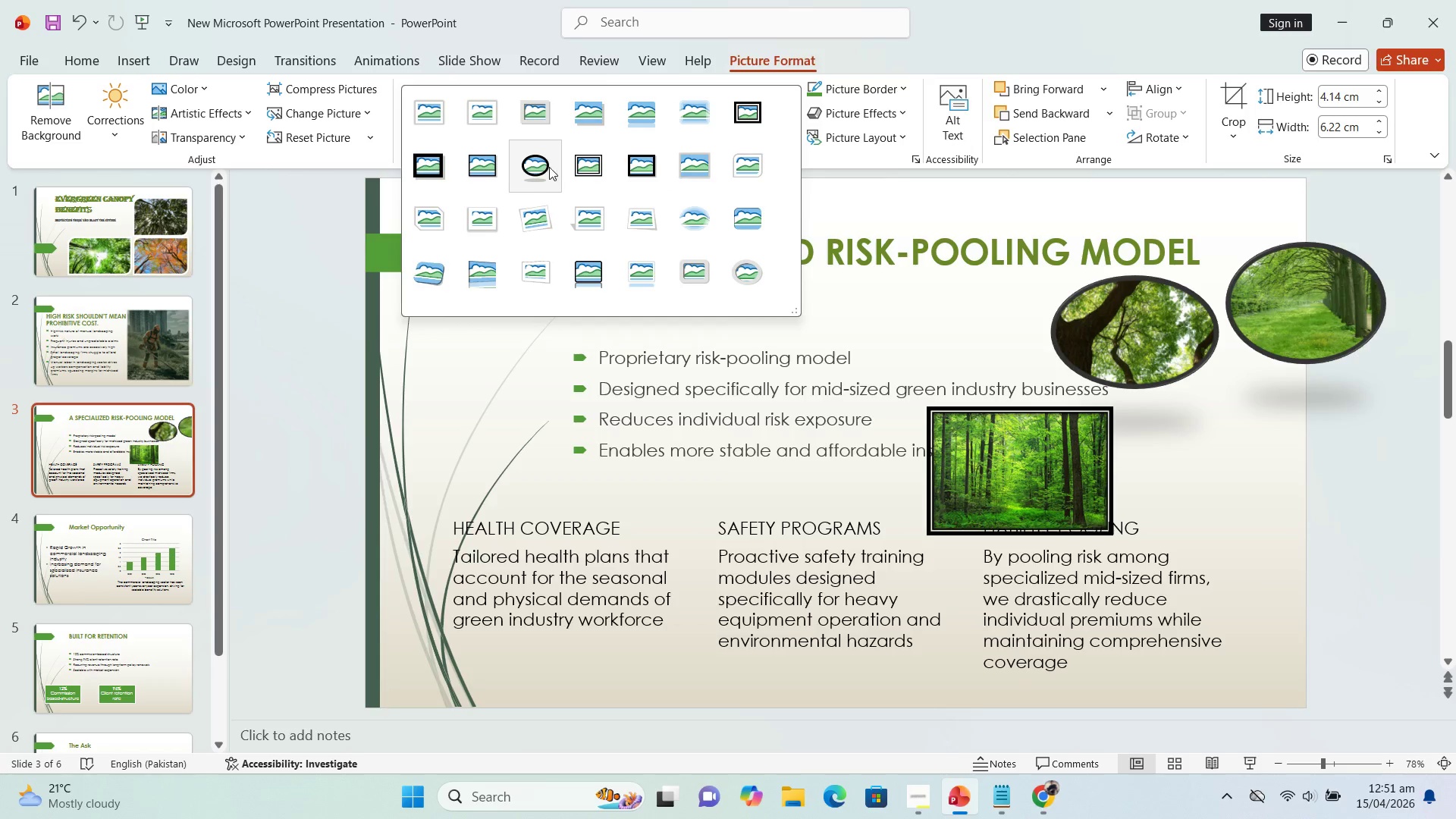 
left_click([539, 170])
 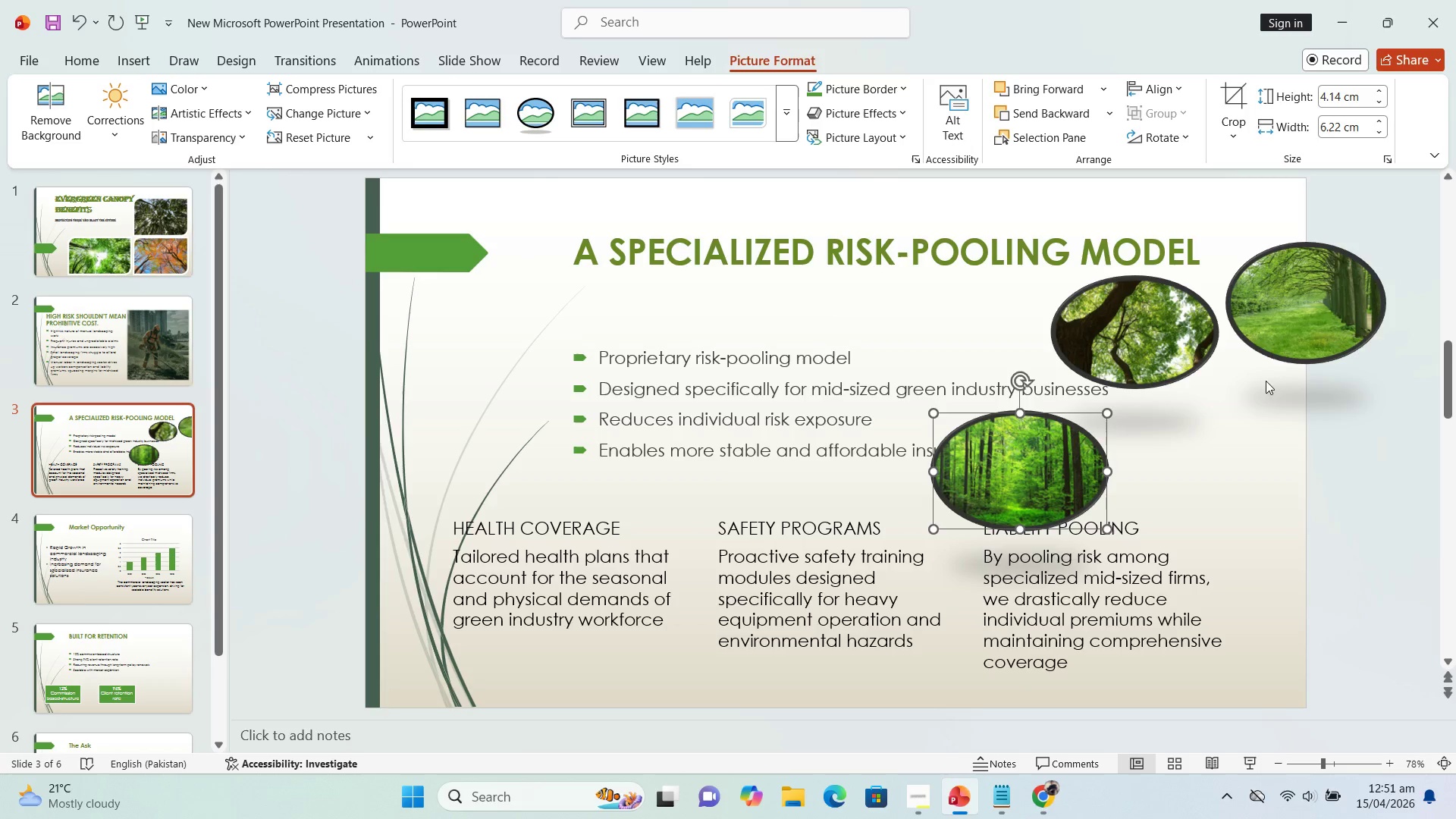 
left_click([1276, 309])
 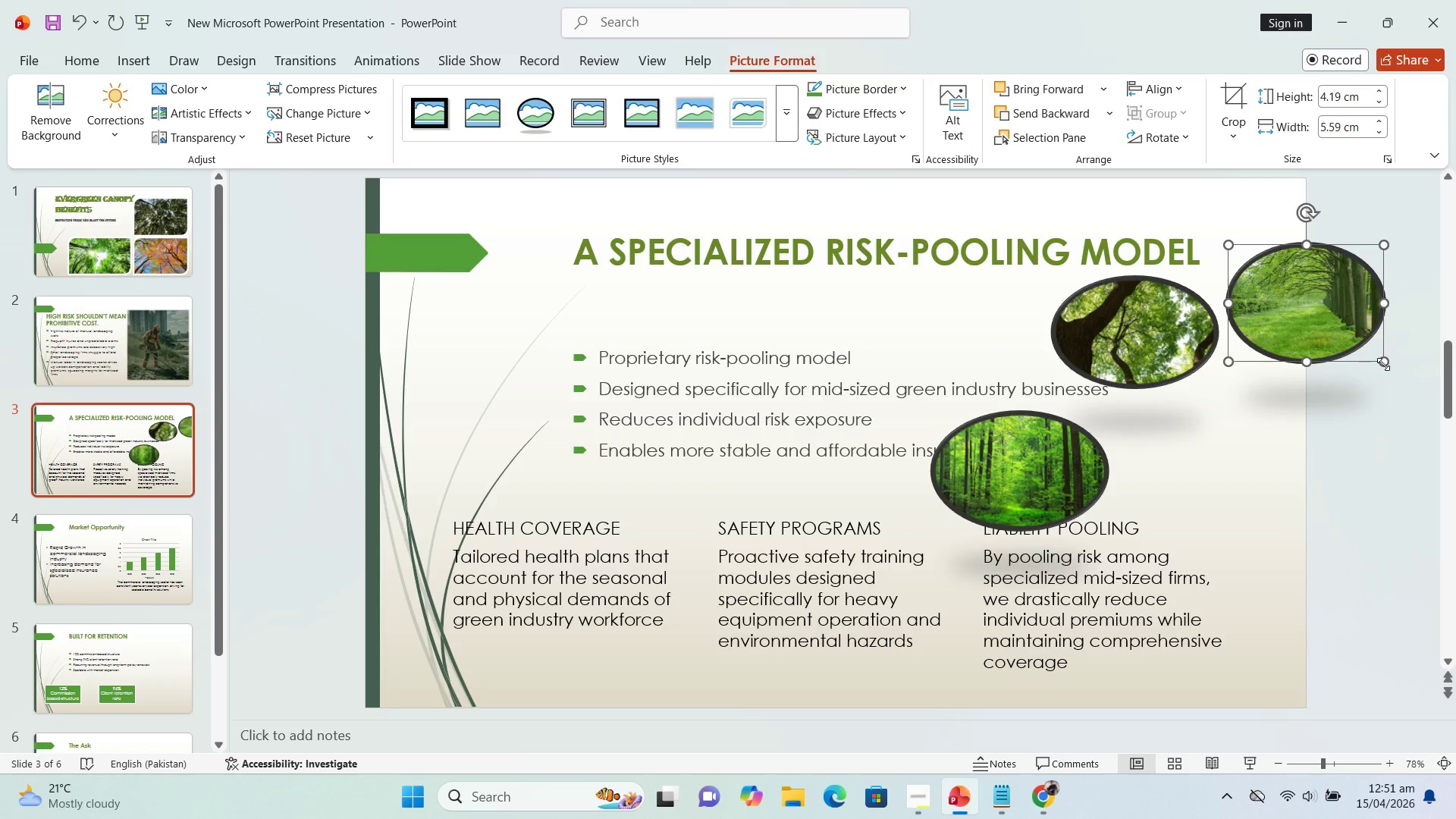 
left_click_drag(start_coordinate=[1382, 363], to_coordinate=[1329, 344])
 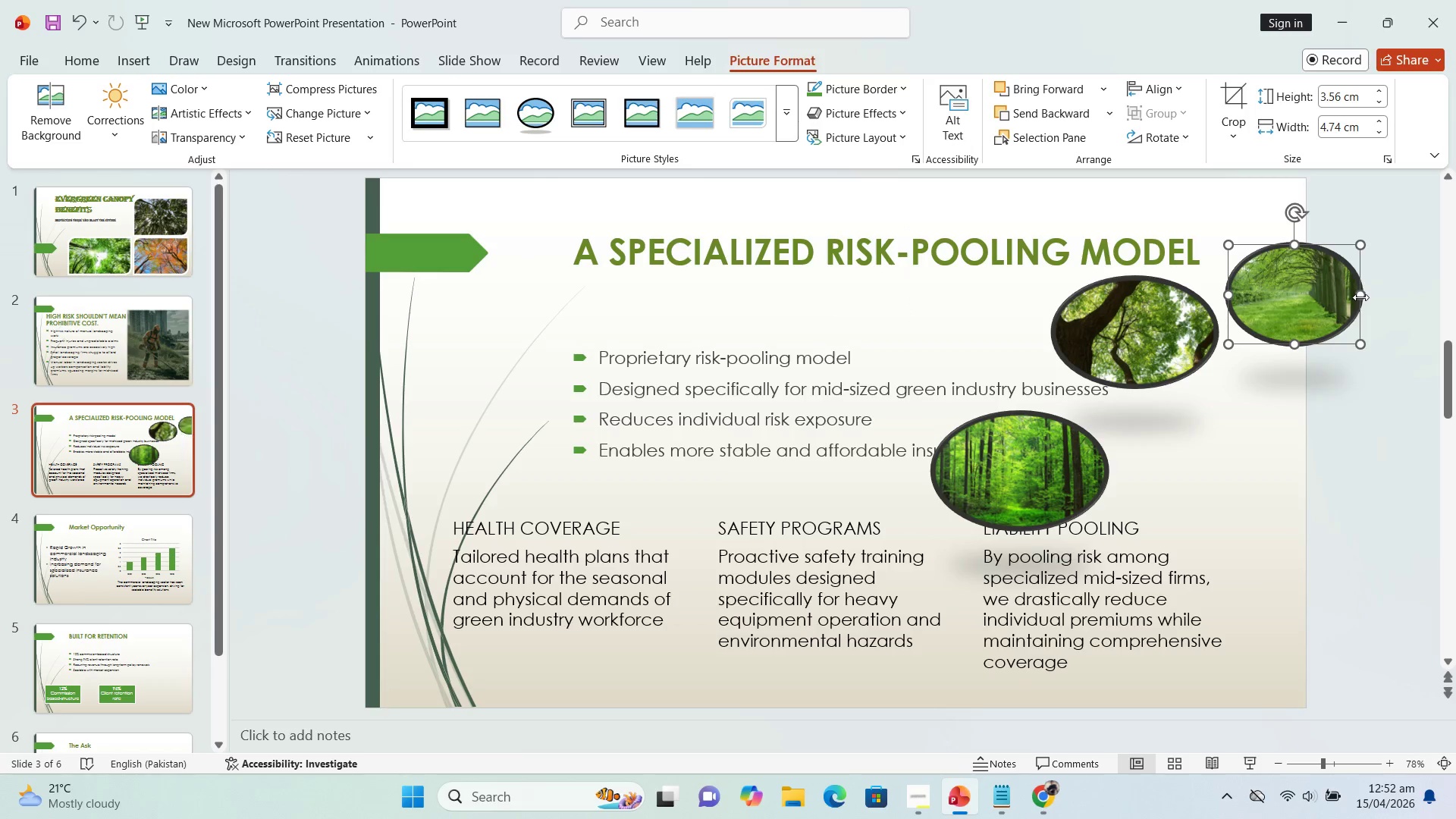 
left_click_drag(start_coordinate=[1360, 297], to_coordinate=[1339, 297])
 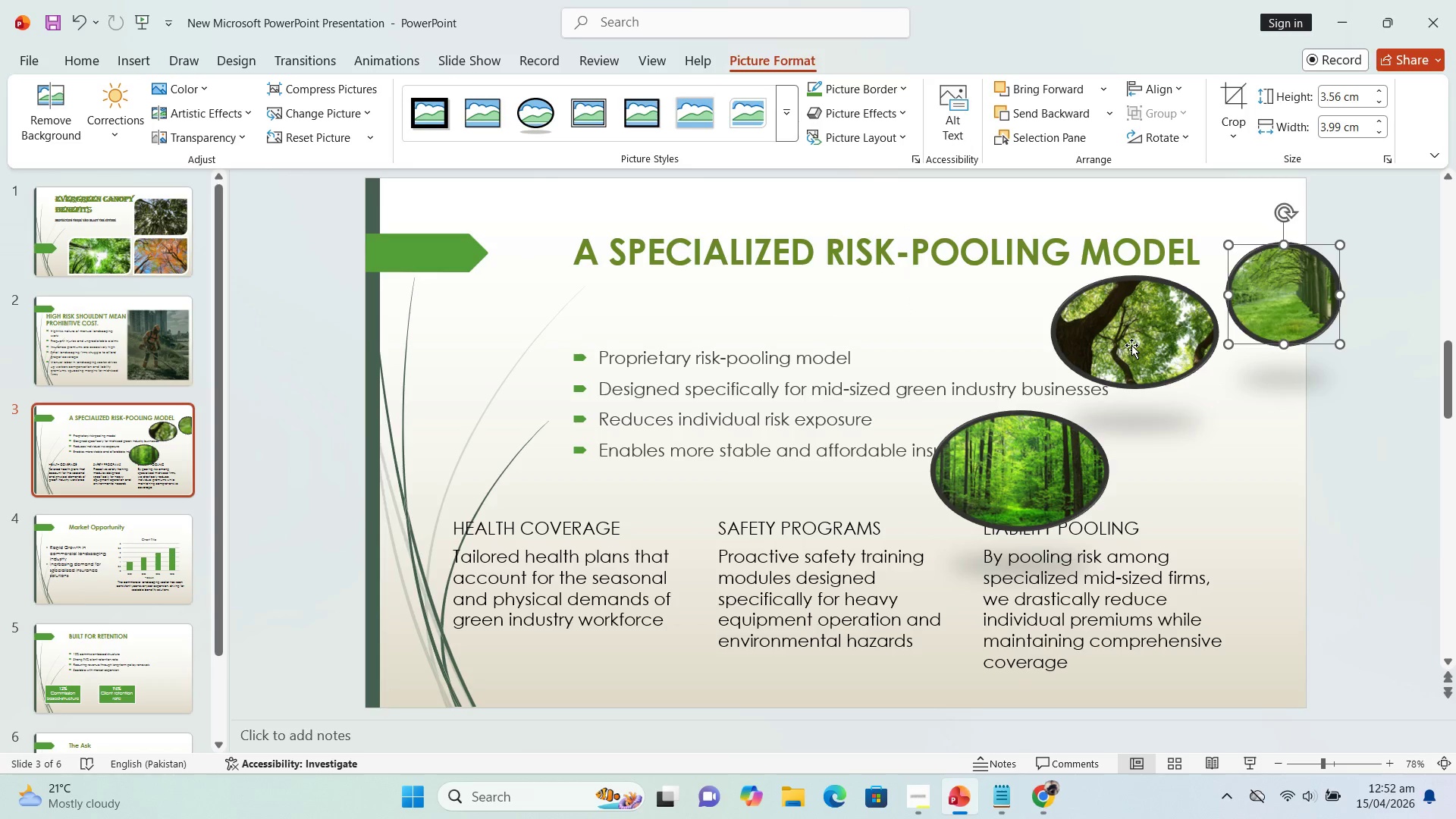 
left_click([1131, 345])
 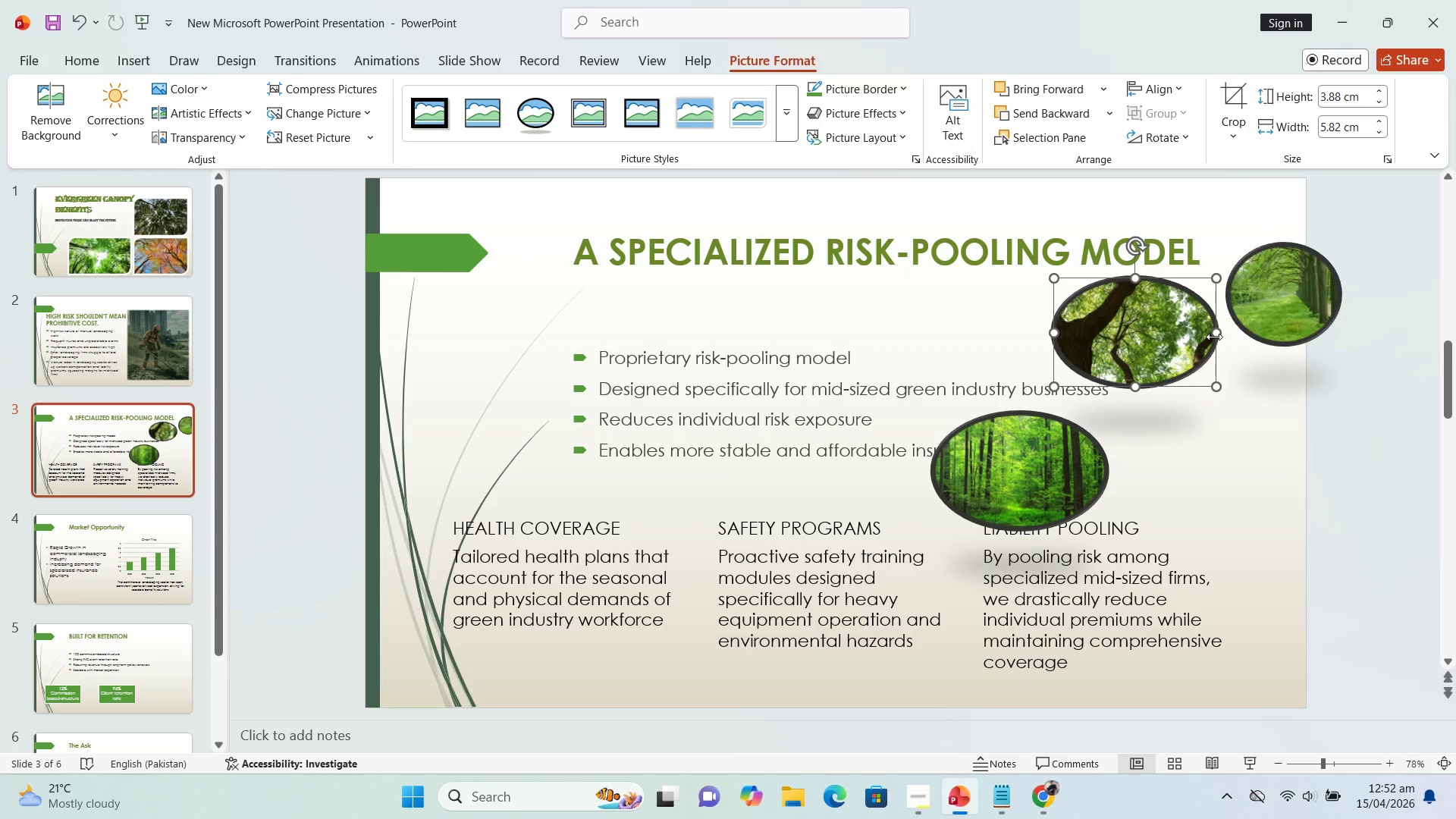 
left_click_drag(start_coordinate=[1214, 337], to_coordinate=[1170, 333])
 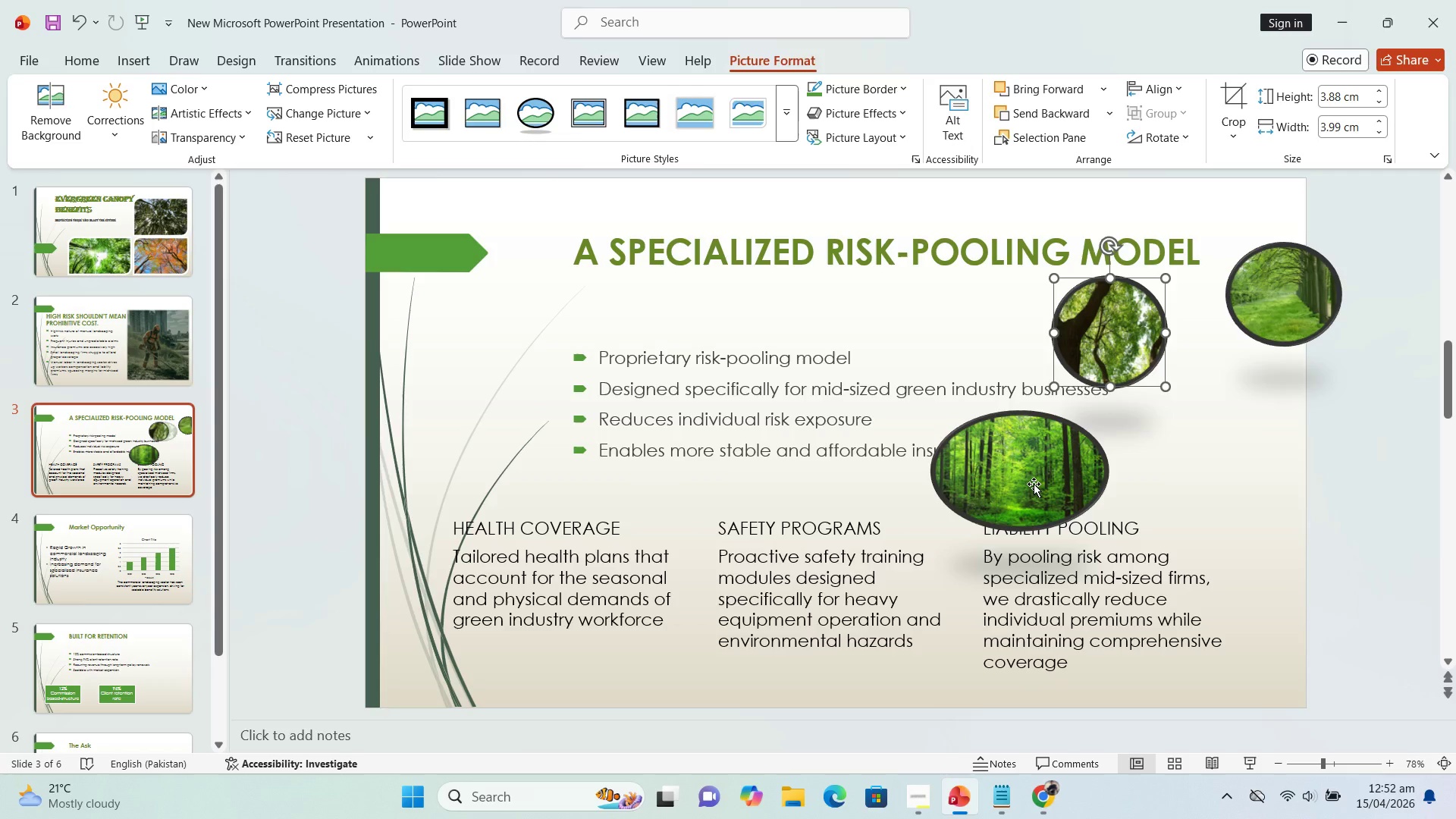 
left_click_drag(start_coordinate=[1034, 484], to_coordinate=[1049, 484])
 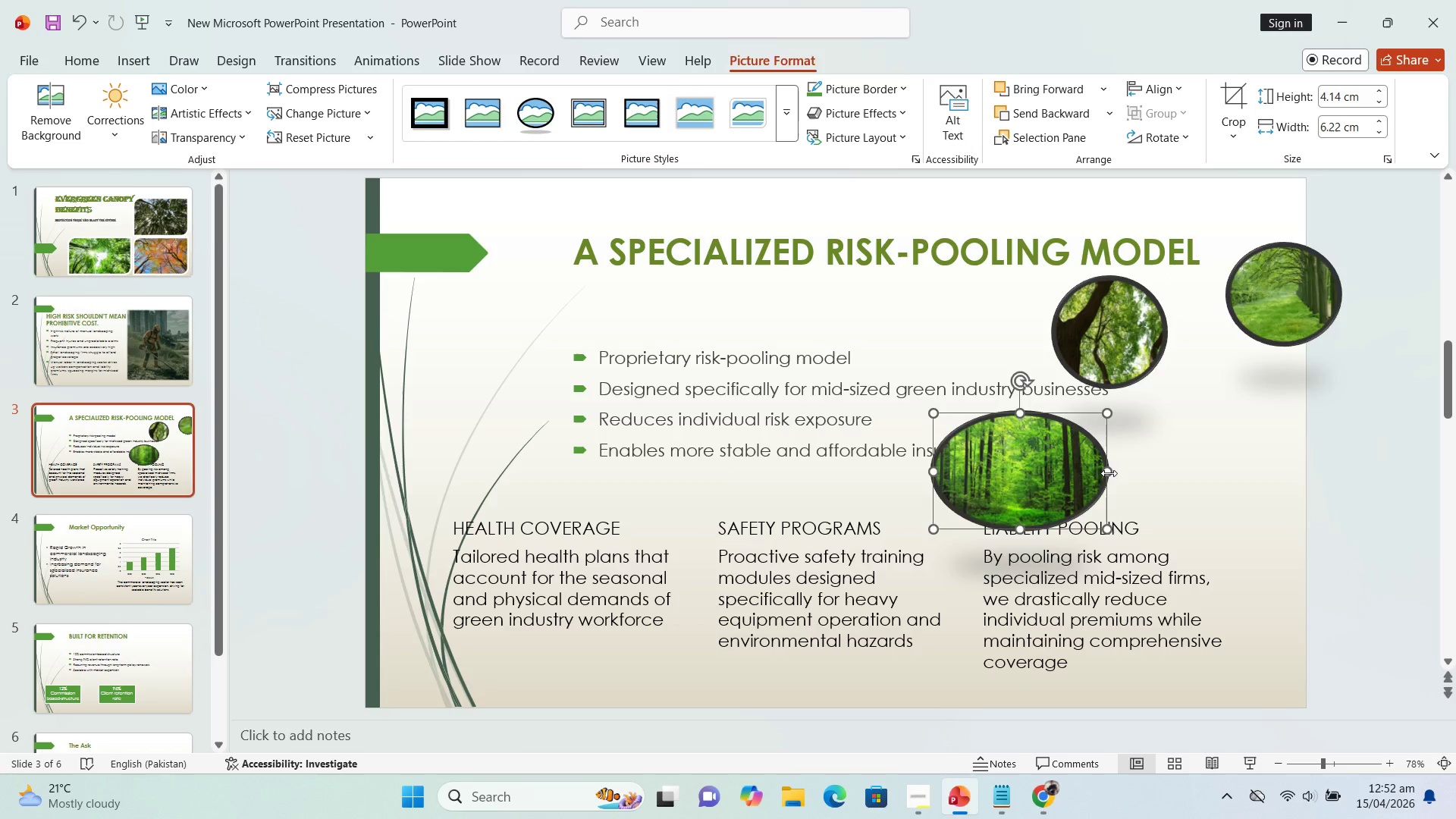 
left_click_drag(start_coordinate=[1109, 473], to_coordinate=[1063, 481])
 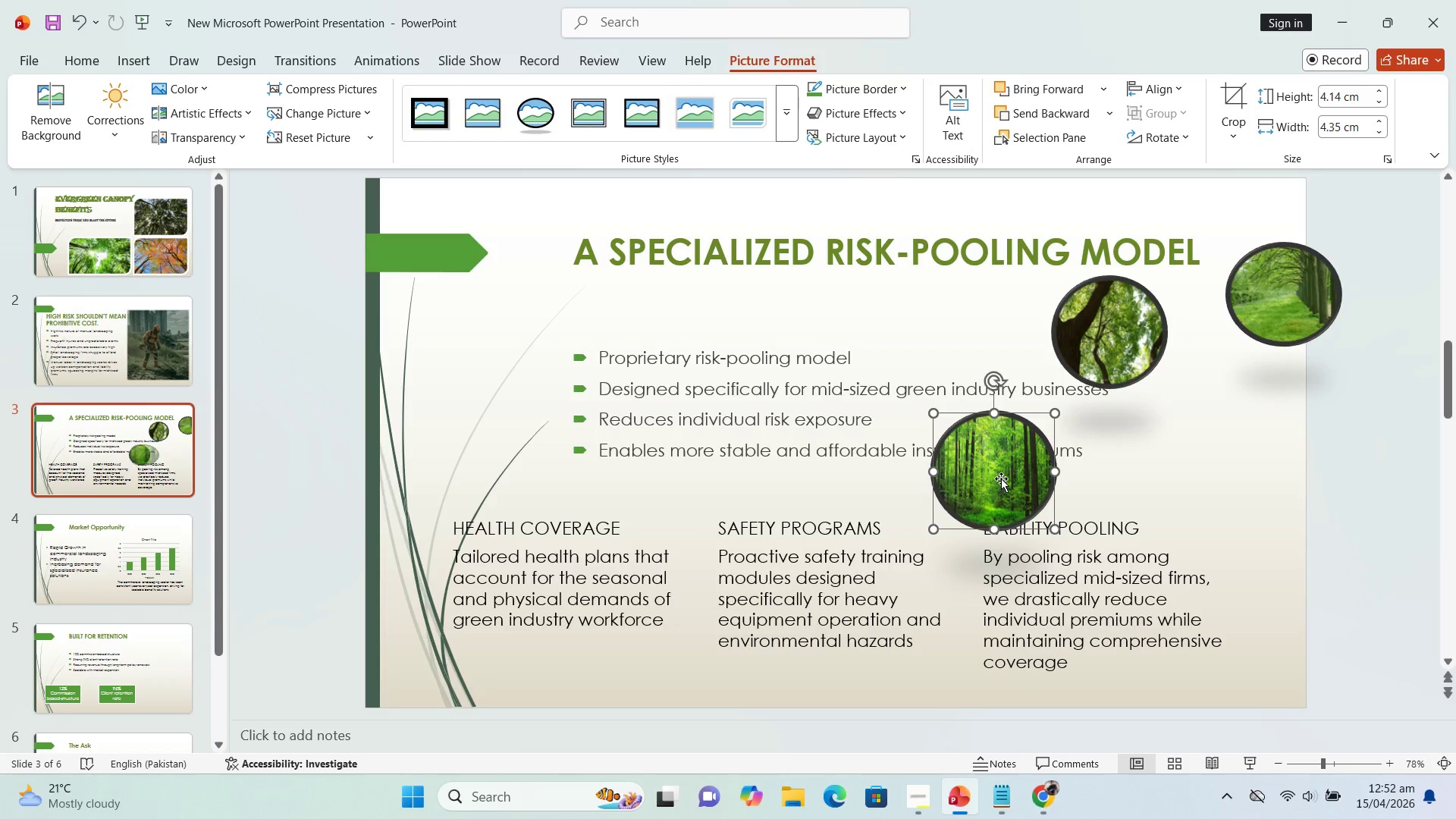 
left_click_drag(start_coordinate=[1003, 479], to_coordinate=[1237, 497])
 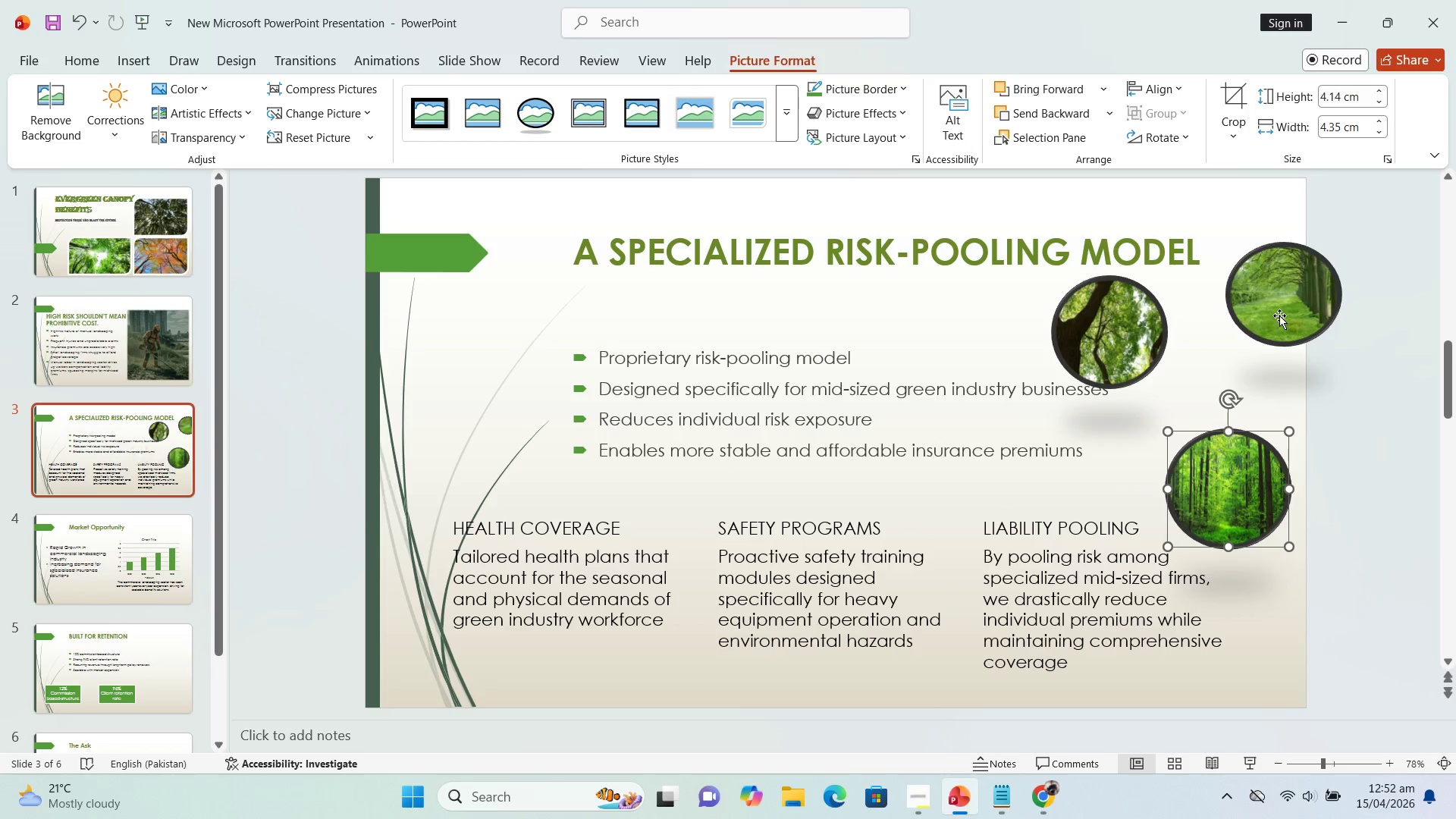 
left_click_drag(start_coordinate=[1279, 315], to_coordinate=[1239, 384])
 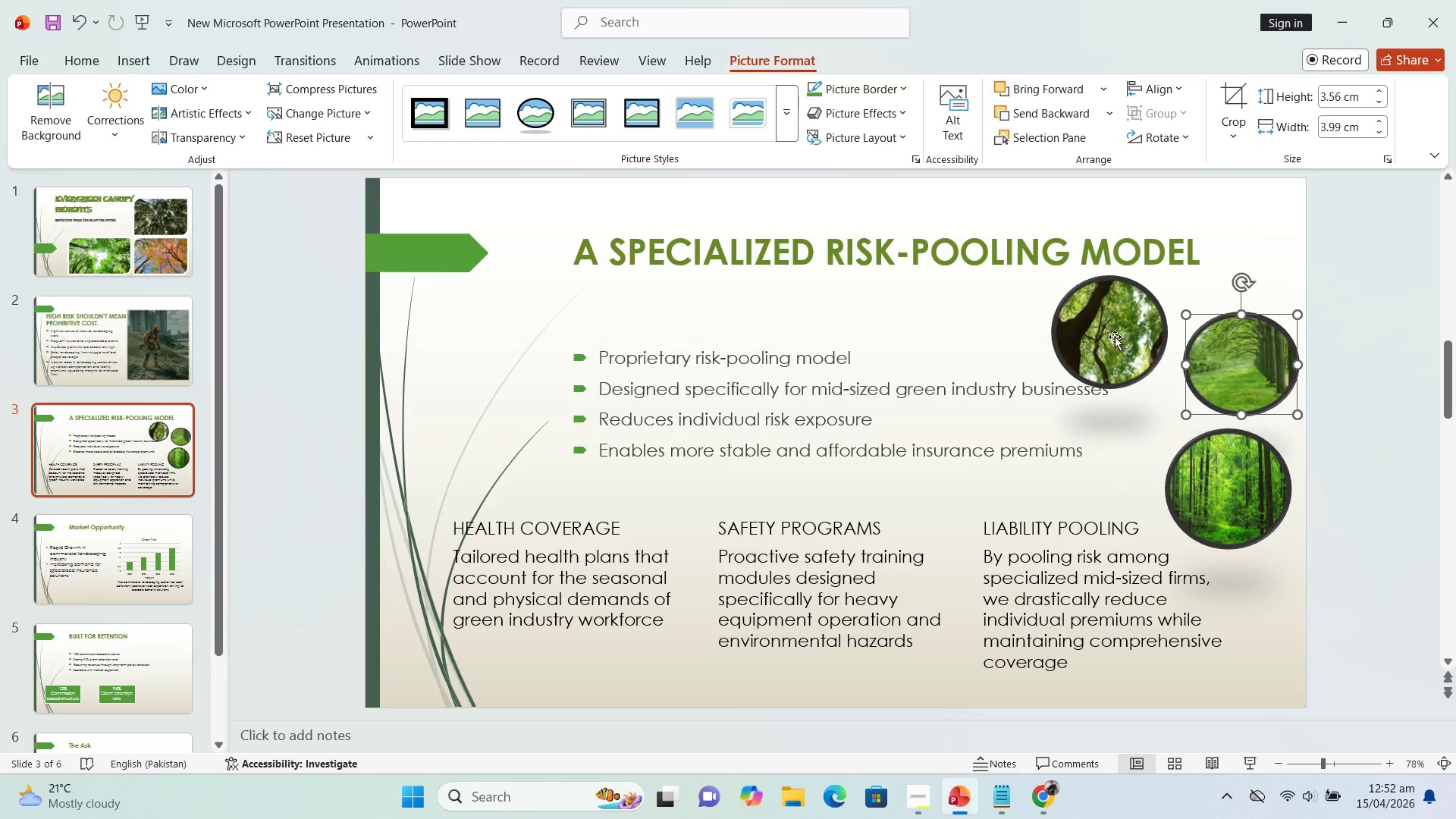 
left_click_drag(start_coordinate=[1113, 340], to_coordinate=[490, 349])
 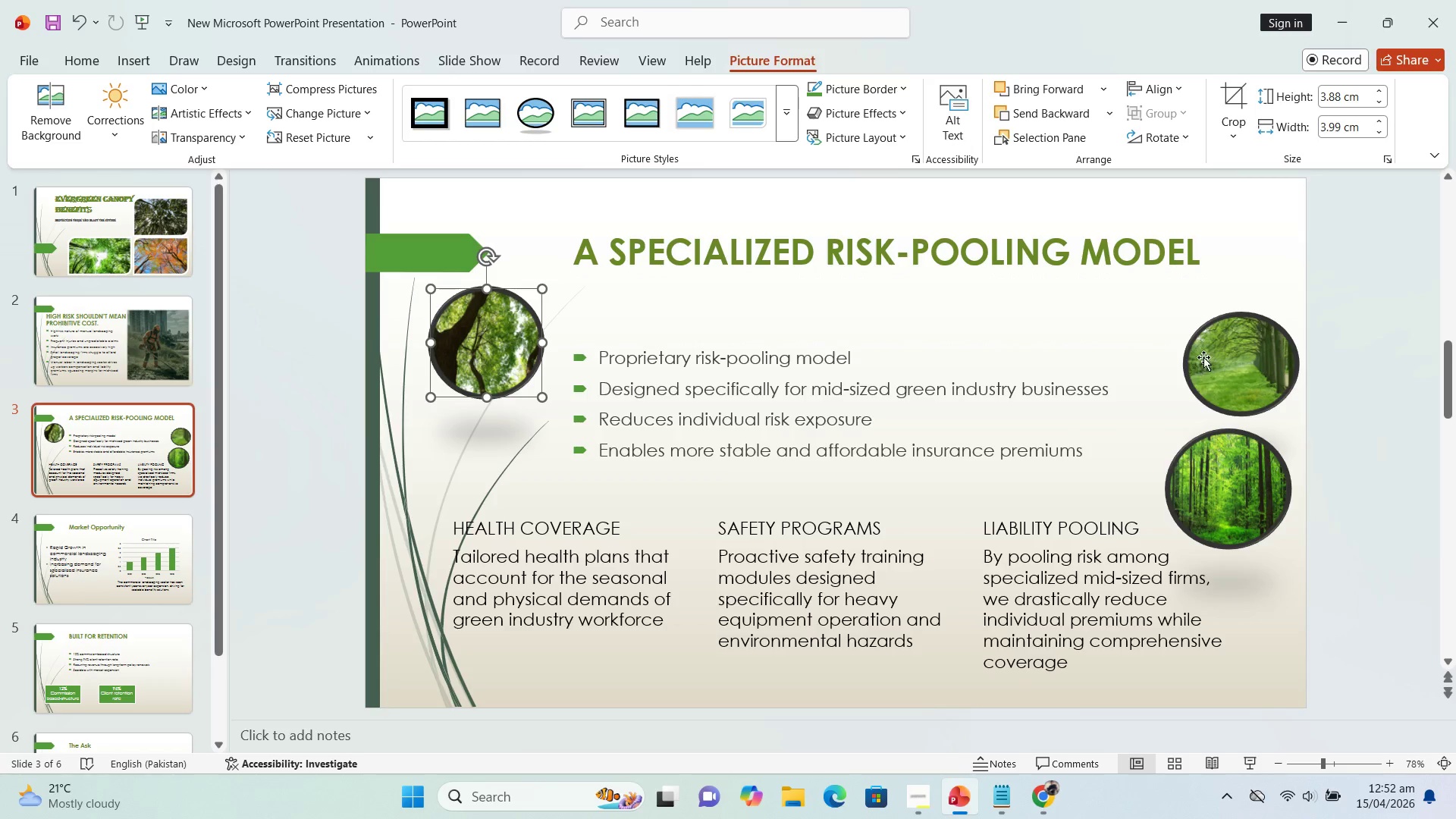 
left_click_drag(start_coordinate=[1222, 366], to_coordinate=[1185, 345])
 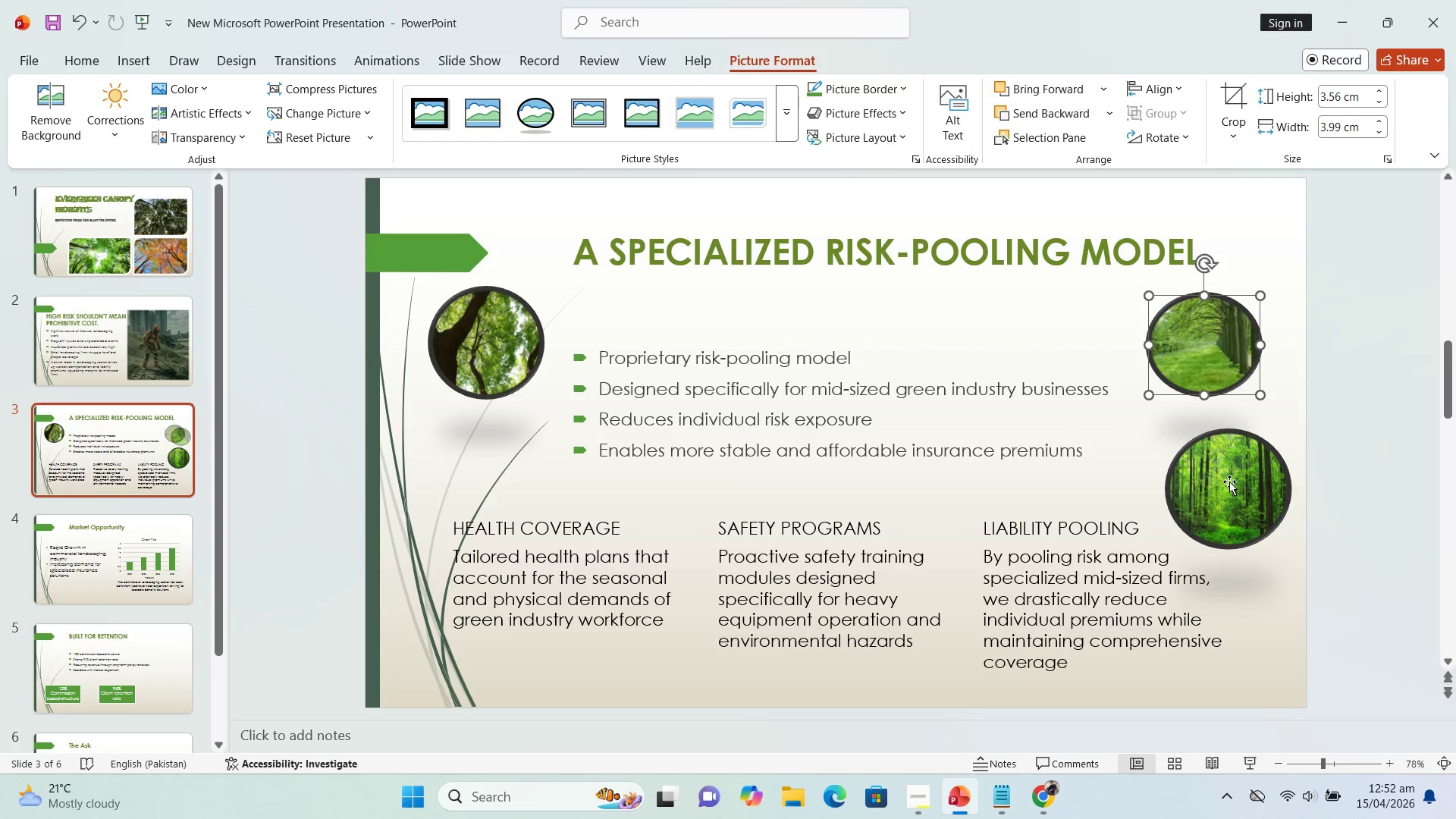 
left_click_drag(start_coordinate=[1230, 483], to_coordinate=[1239, 465])
 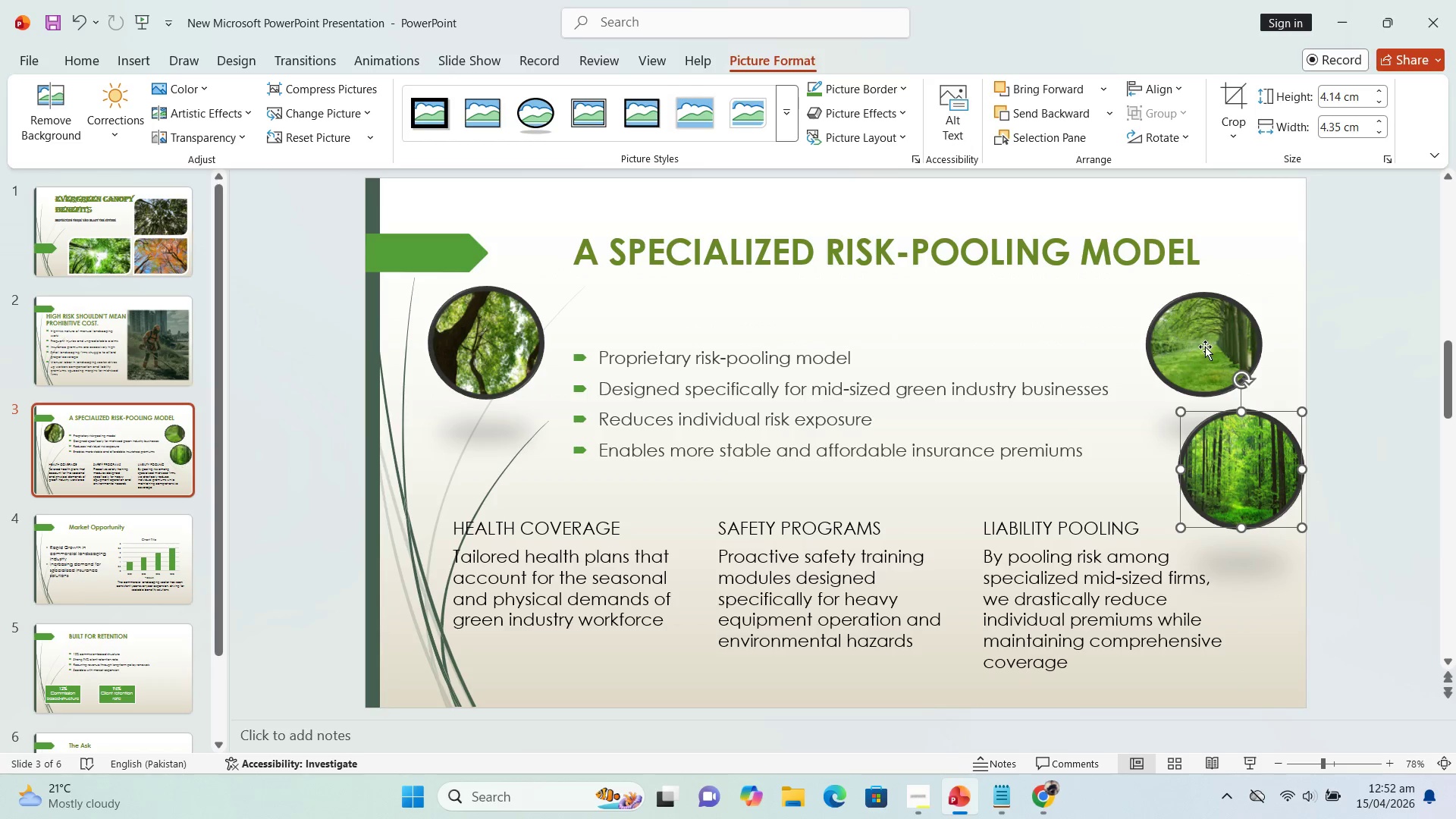 
left_click_drag(start_coordinate=[1206, 347], to_coordinate=[1209, 361])
 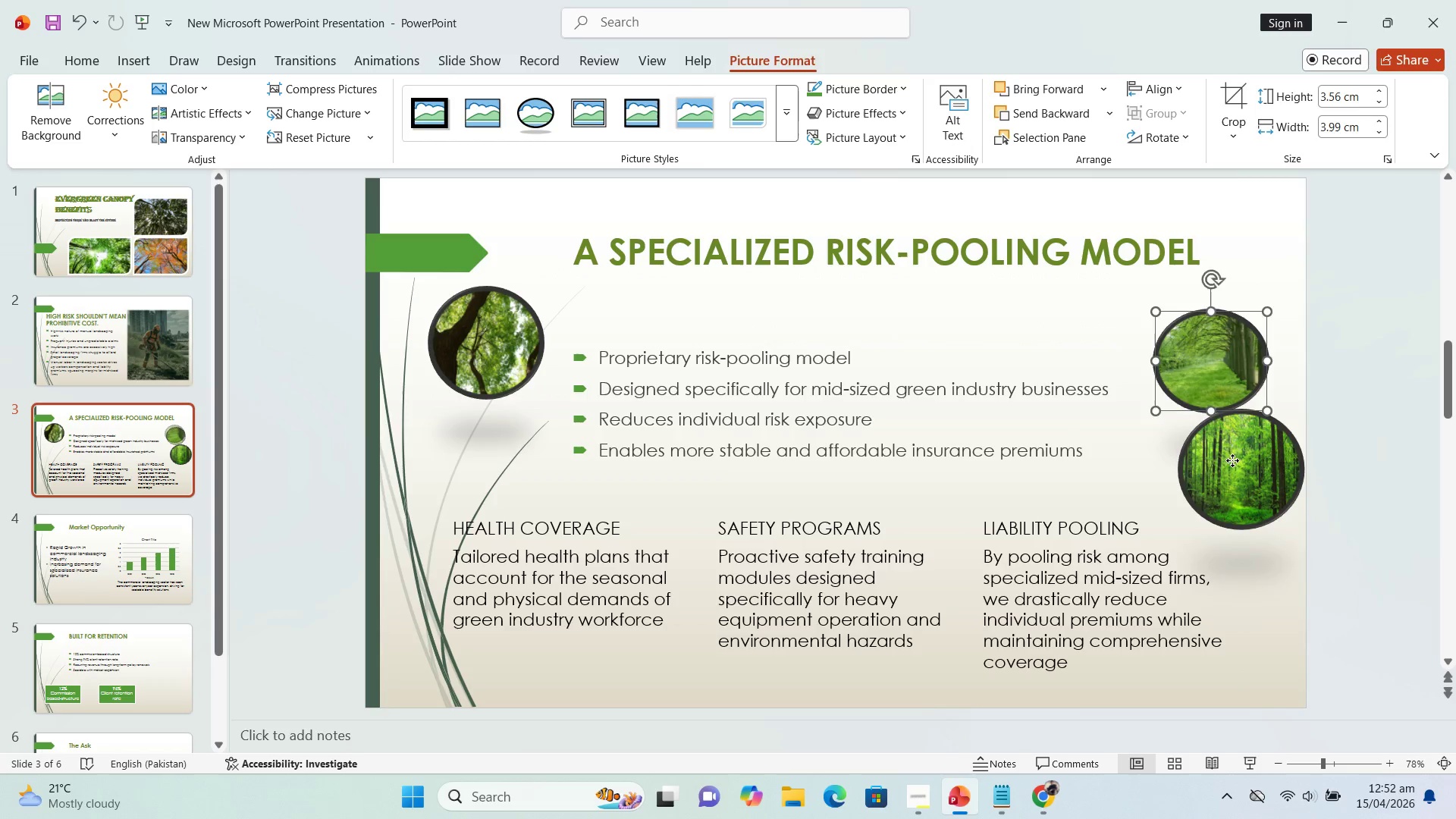 
left_click_drag(start_coordinate=[1231, 460], to_coordinate=[1225, 490])
 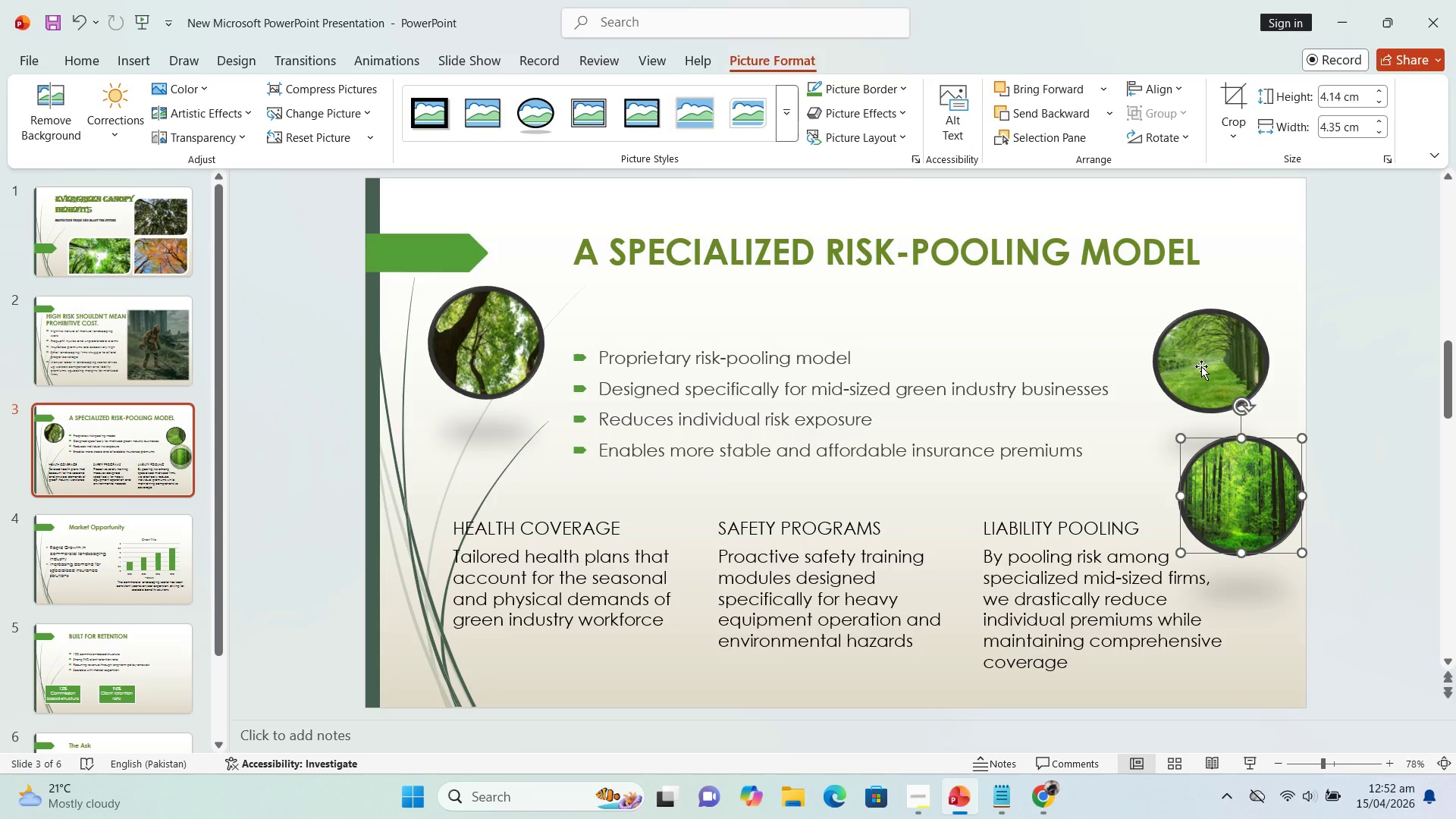 
left_click_drag(start_coordinate=[1203, 367], to_coordinate=[1210, 390])
 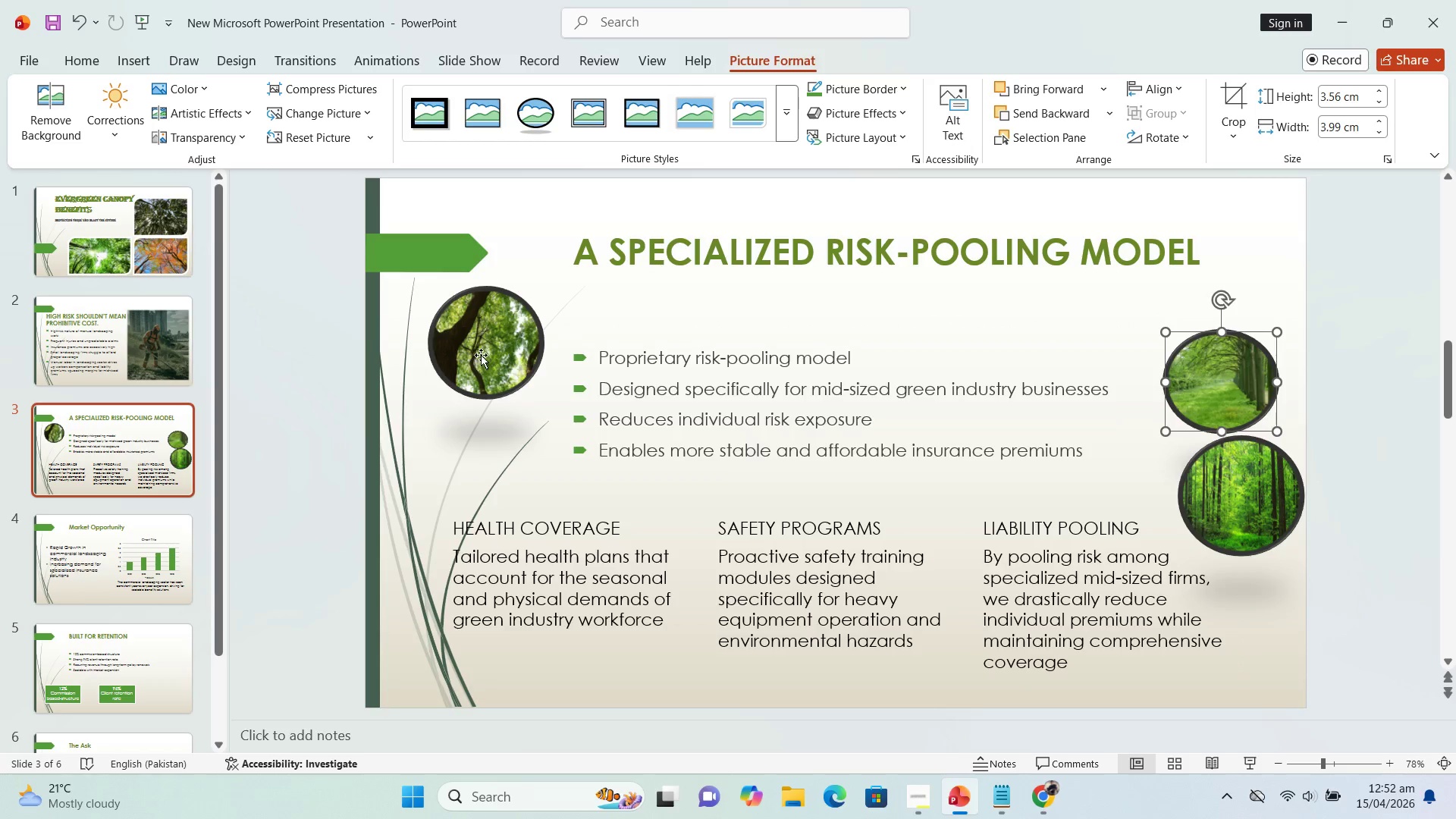 
left_click_drag(start_coordinate=[484, 352], to_coordinate=[1115, 336])
 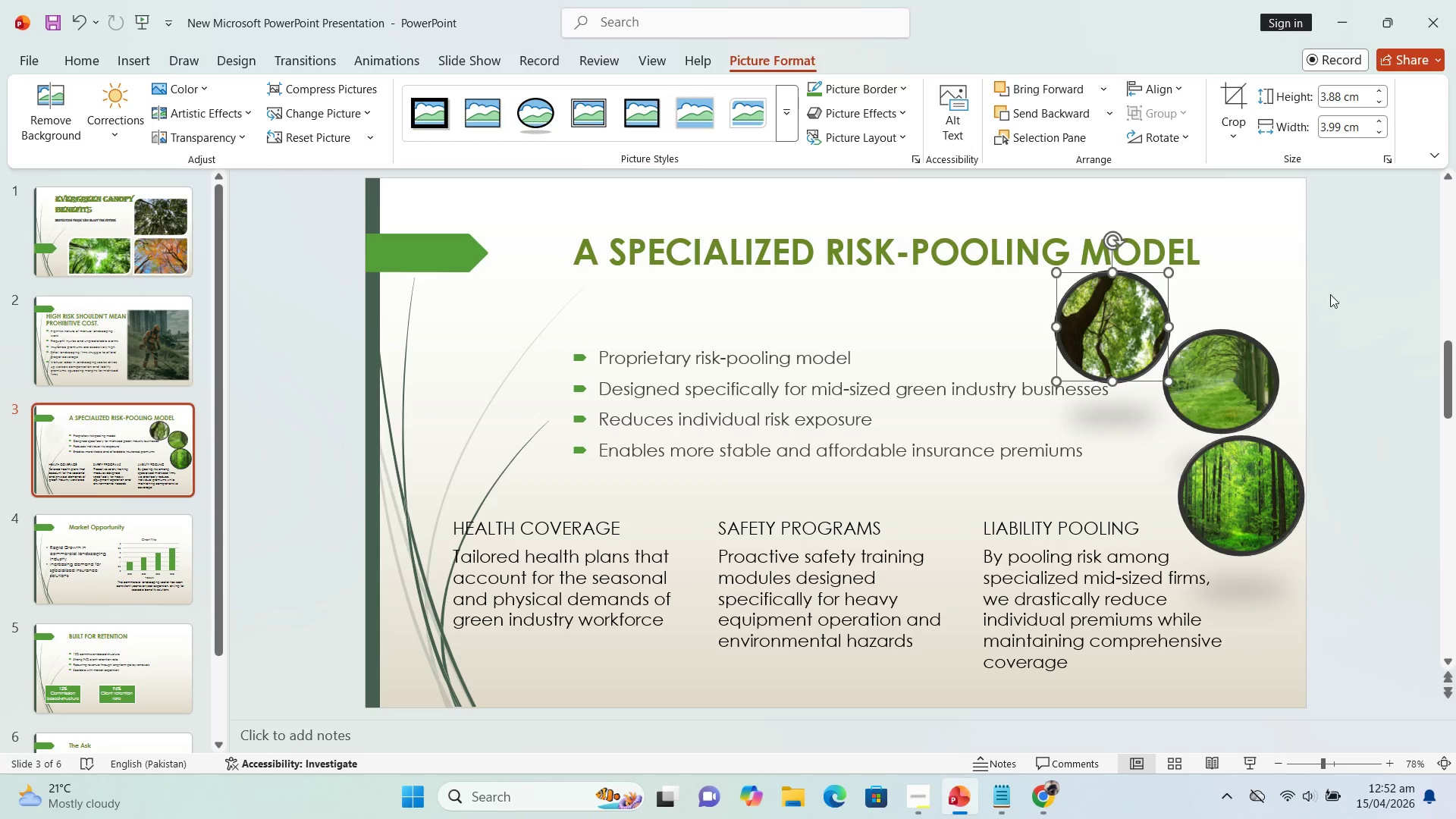 
left_click([1340, 289])
 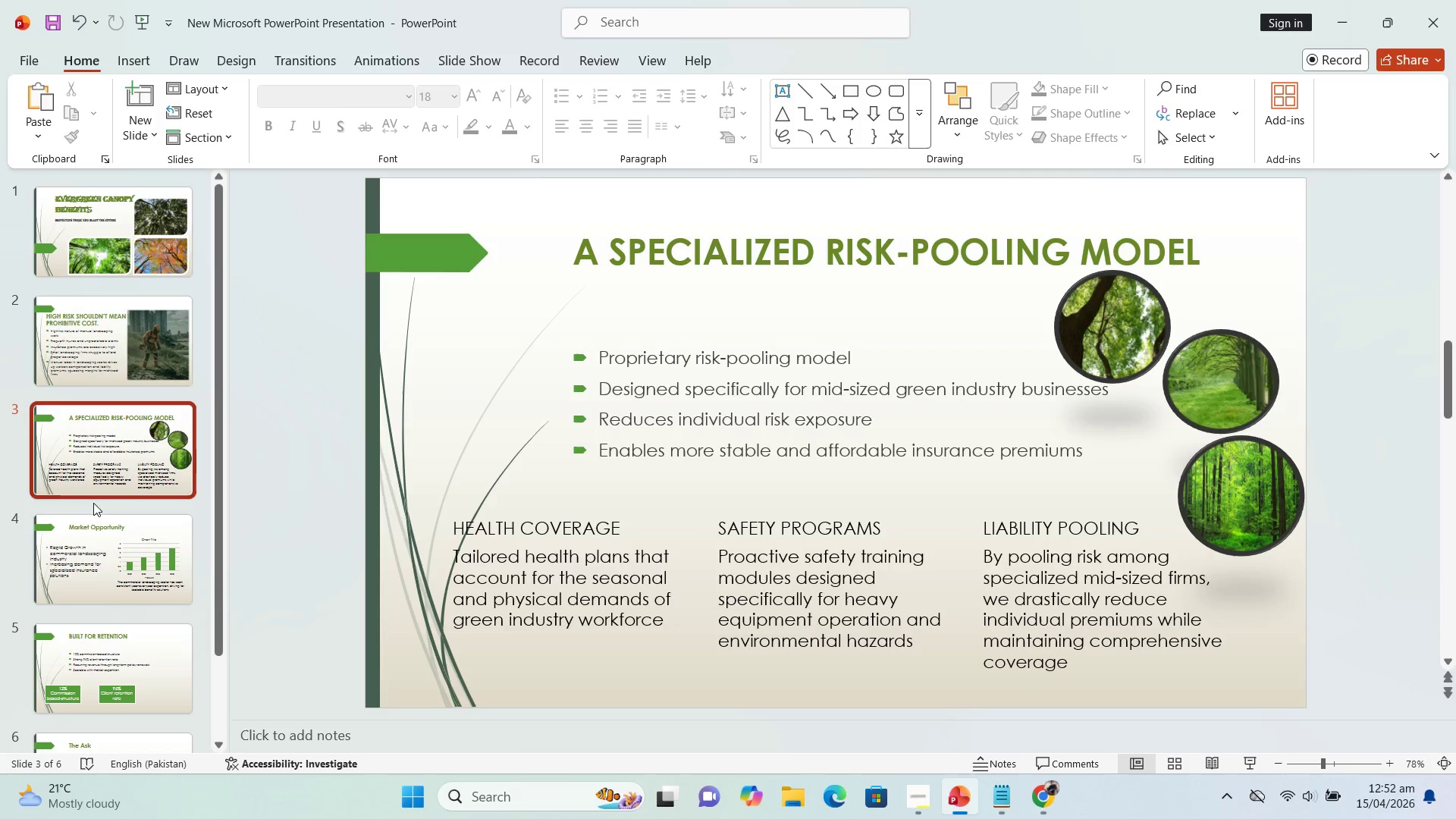 
left_click([103, 528])
 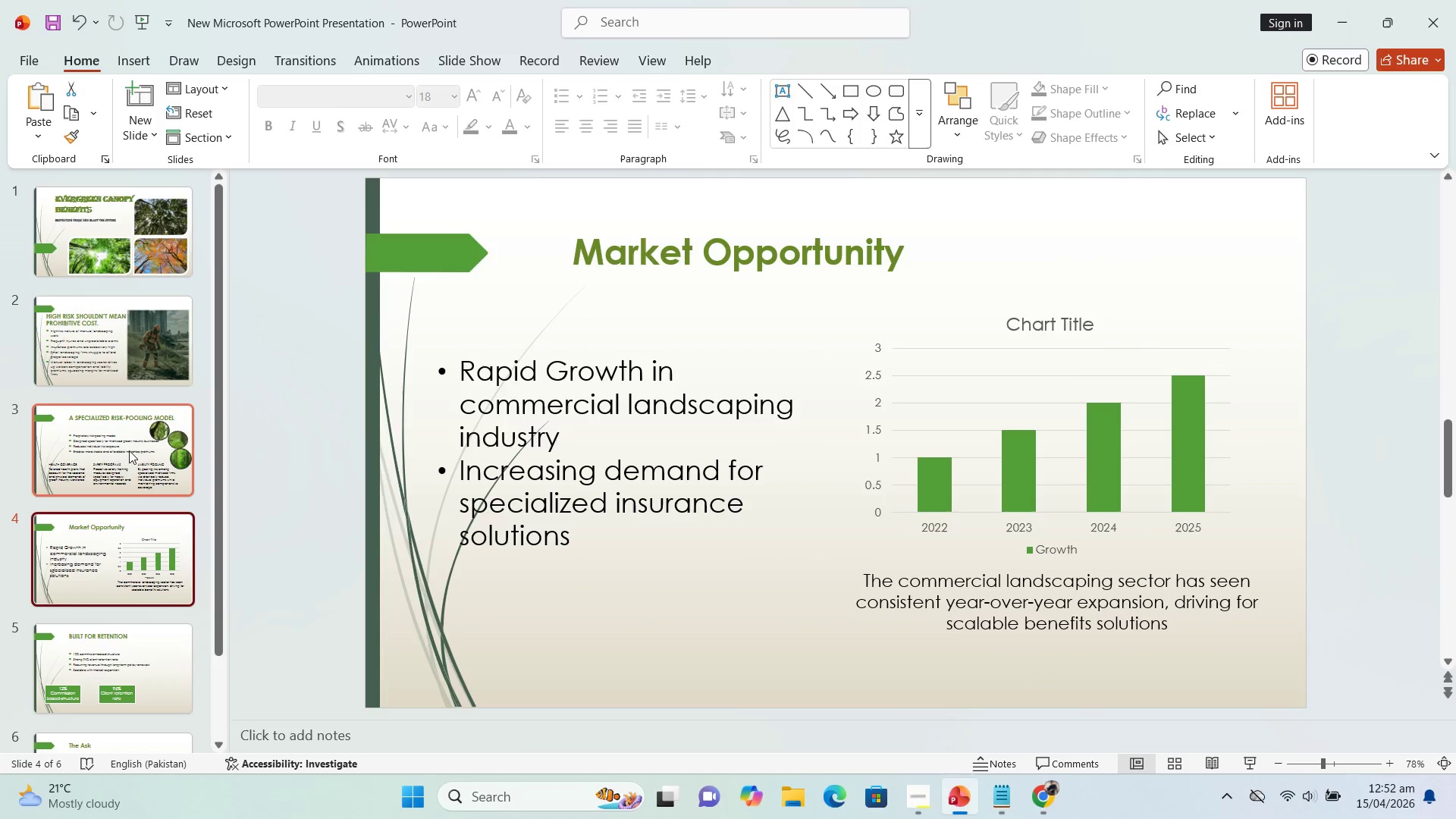 
left_click([130, 448])
 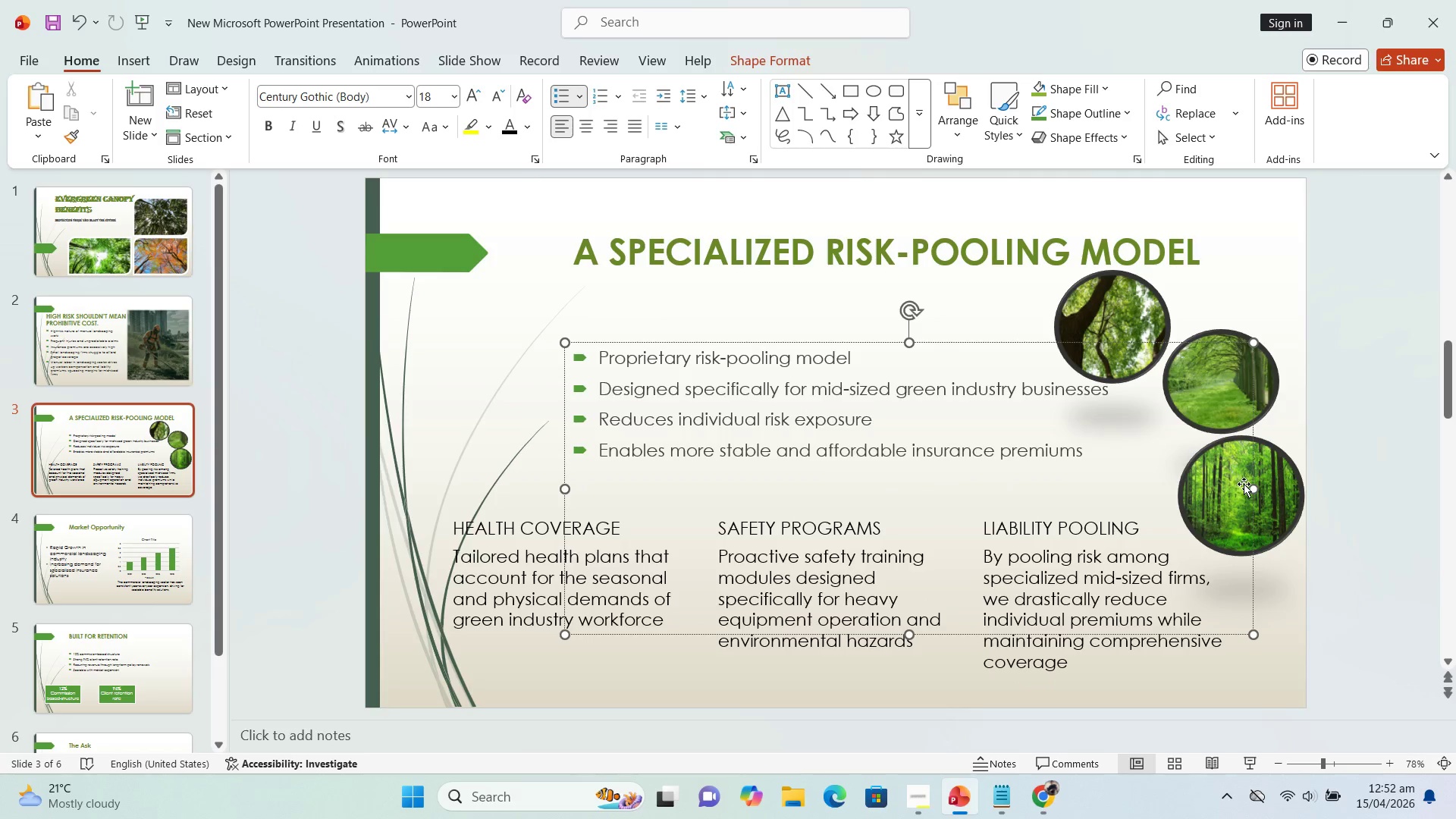 
left_click_drag(start_coordinate=[1253, 489], to_coordinate=[1103, 481])
 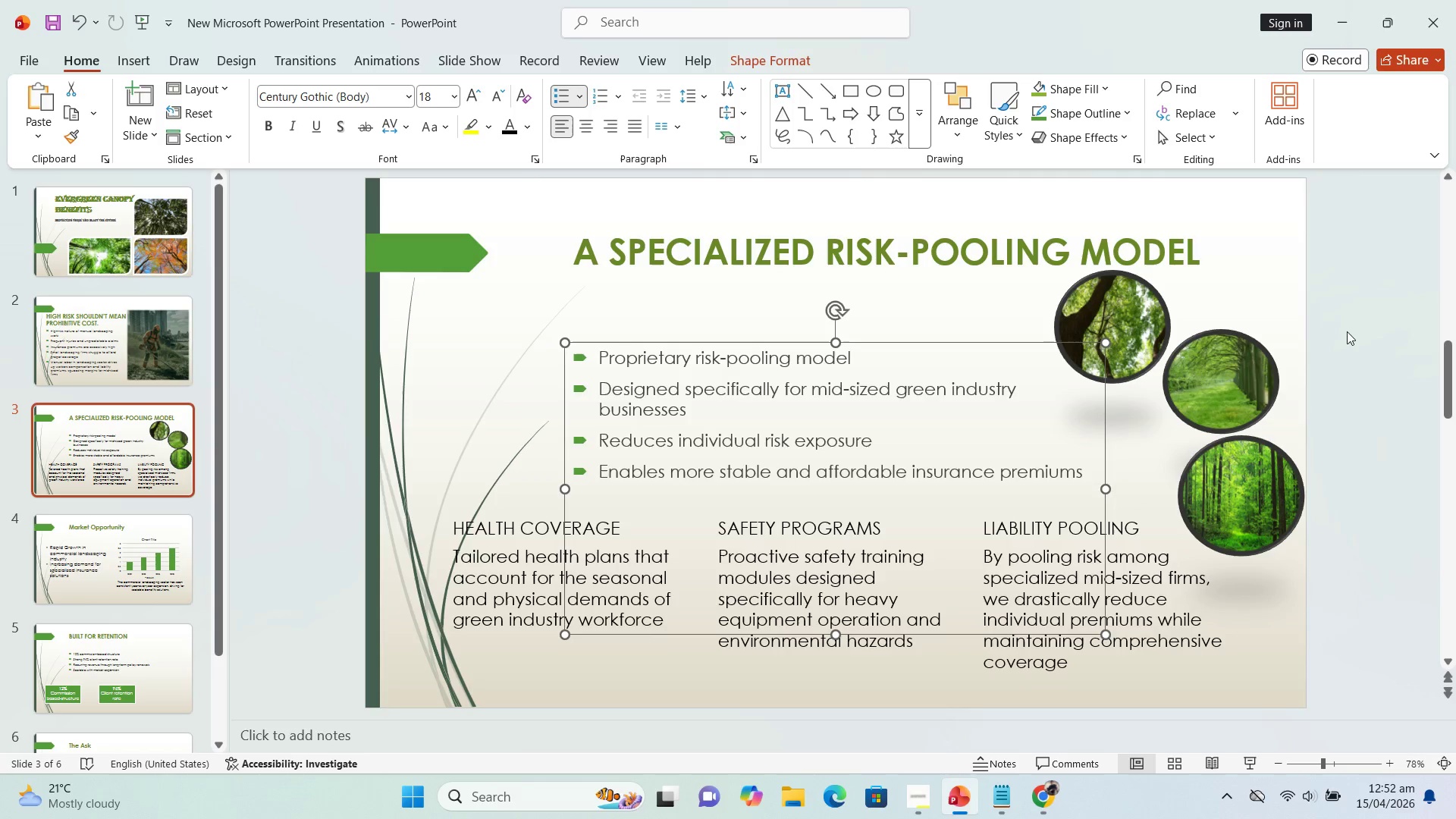 
left_click([1361, 322])
 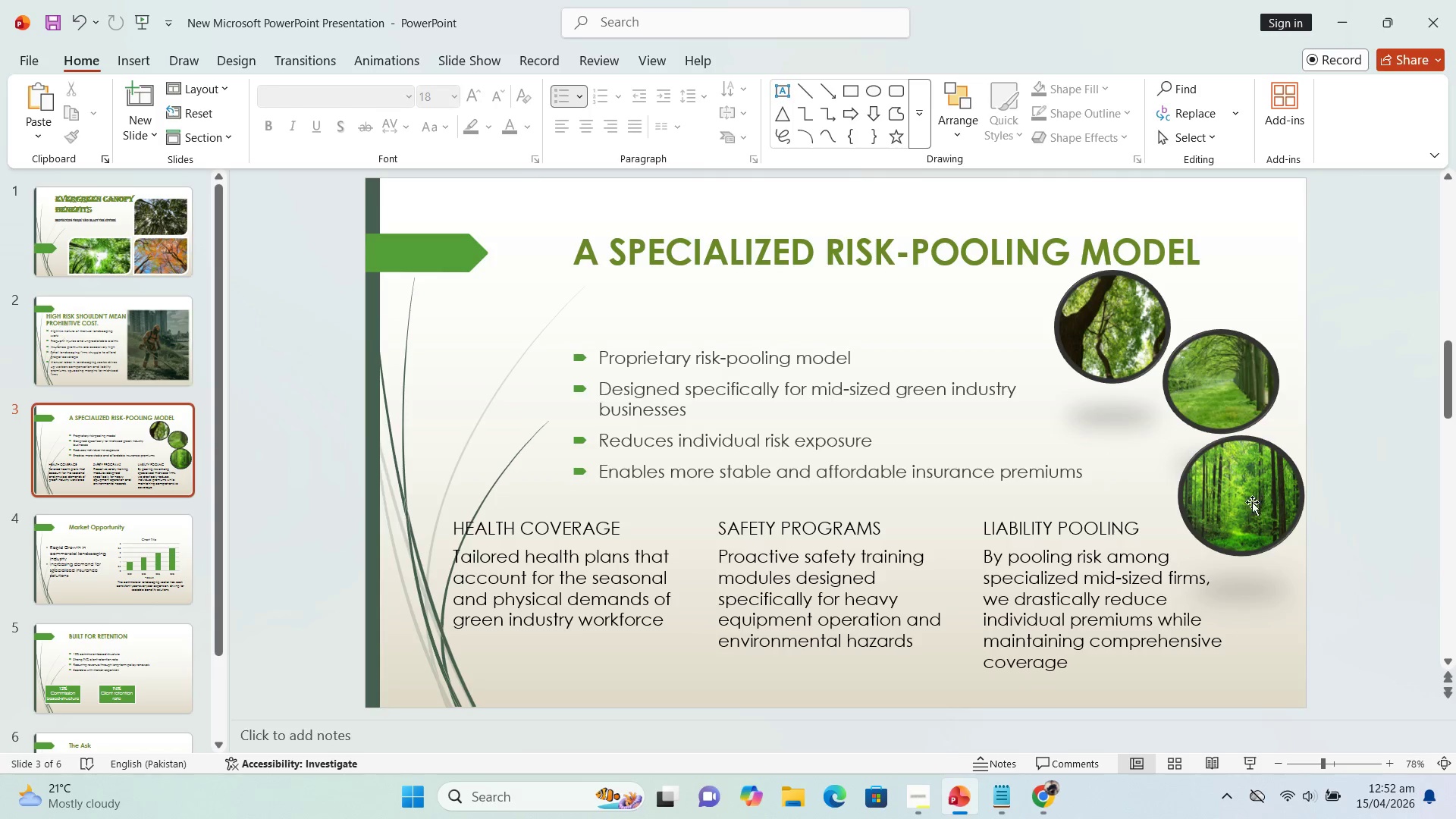 
left_click_drag(start_coordinate=[1243, 501], to_coordinate=[1246, 506])
 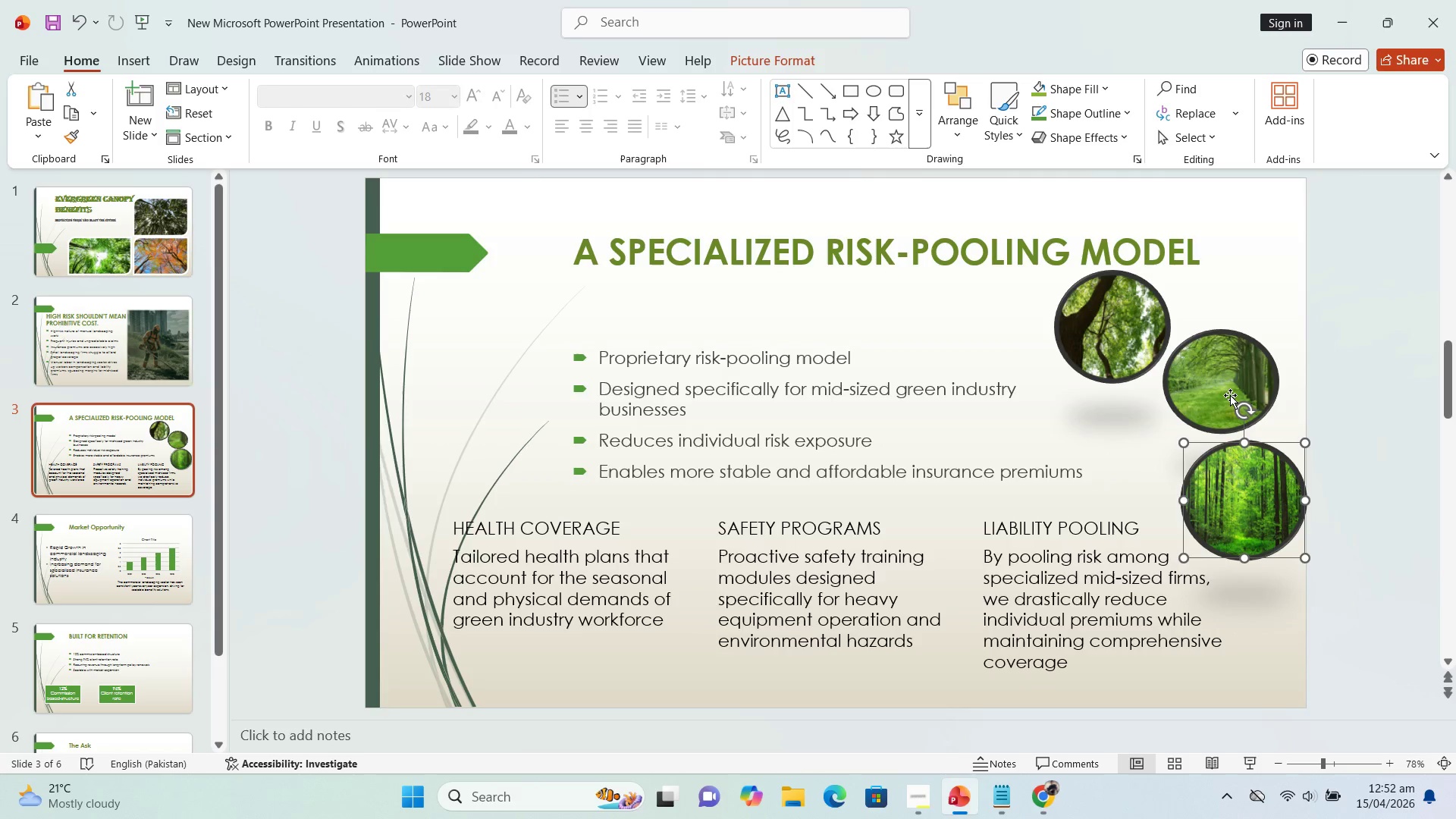 
left_click([1229, 393])
 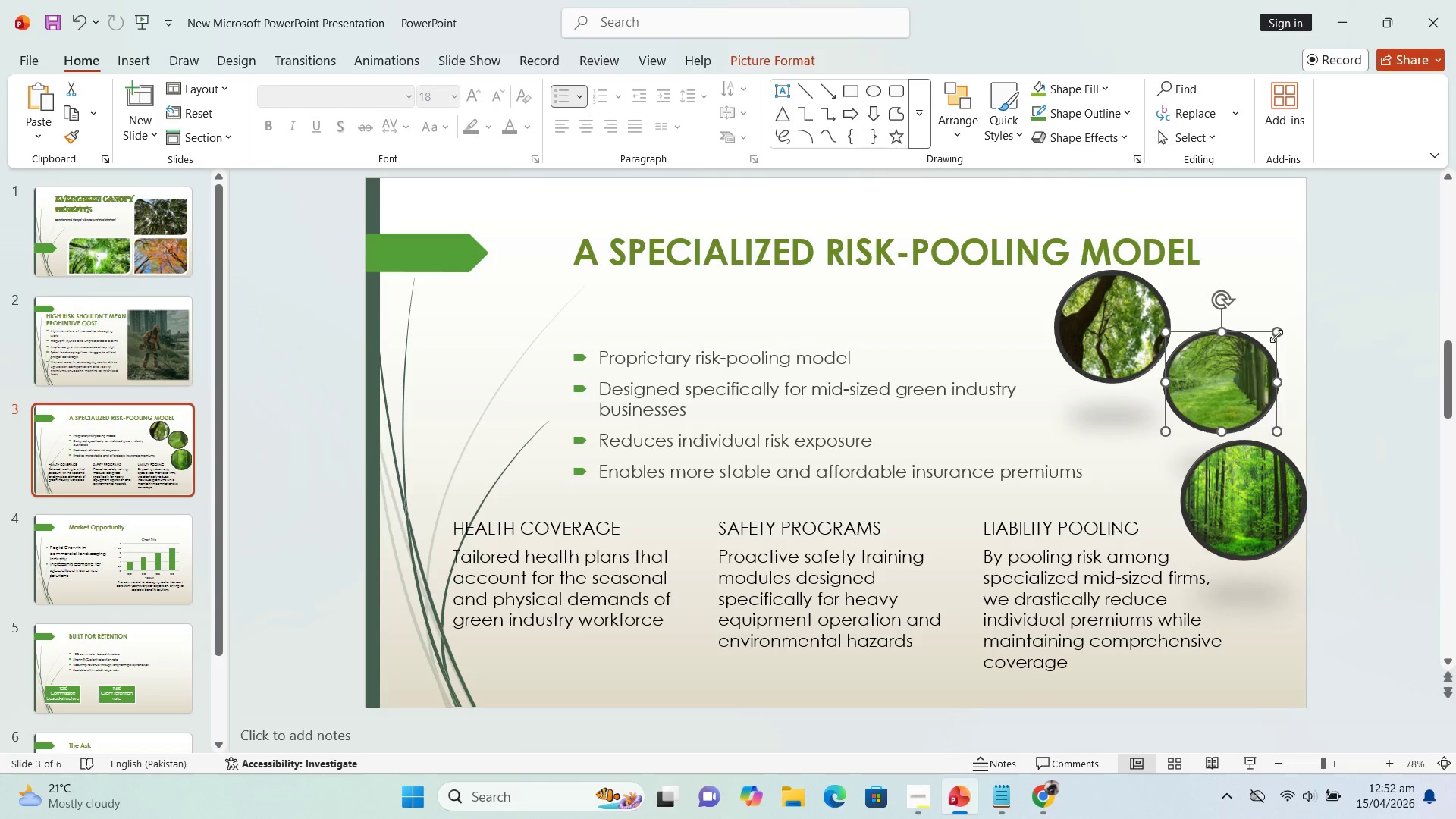 
left_click_drag(start_coordinate=[1279, 330], to_coordinate=[1282, 325])
 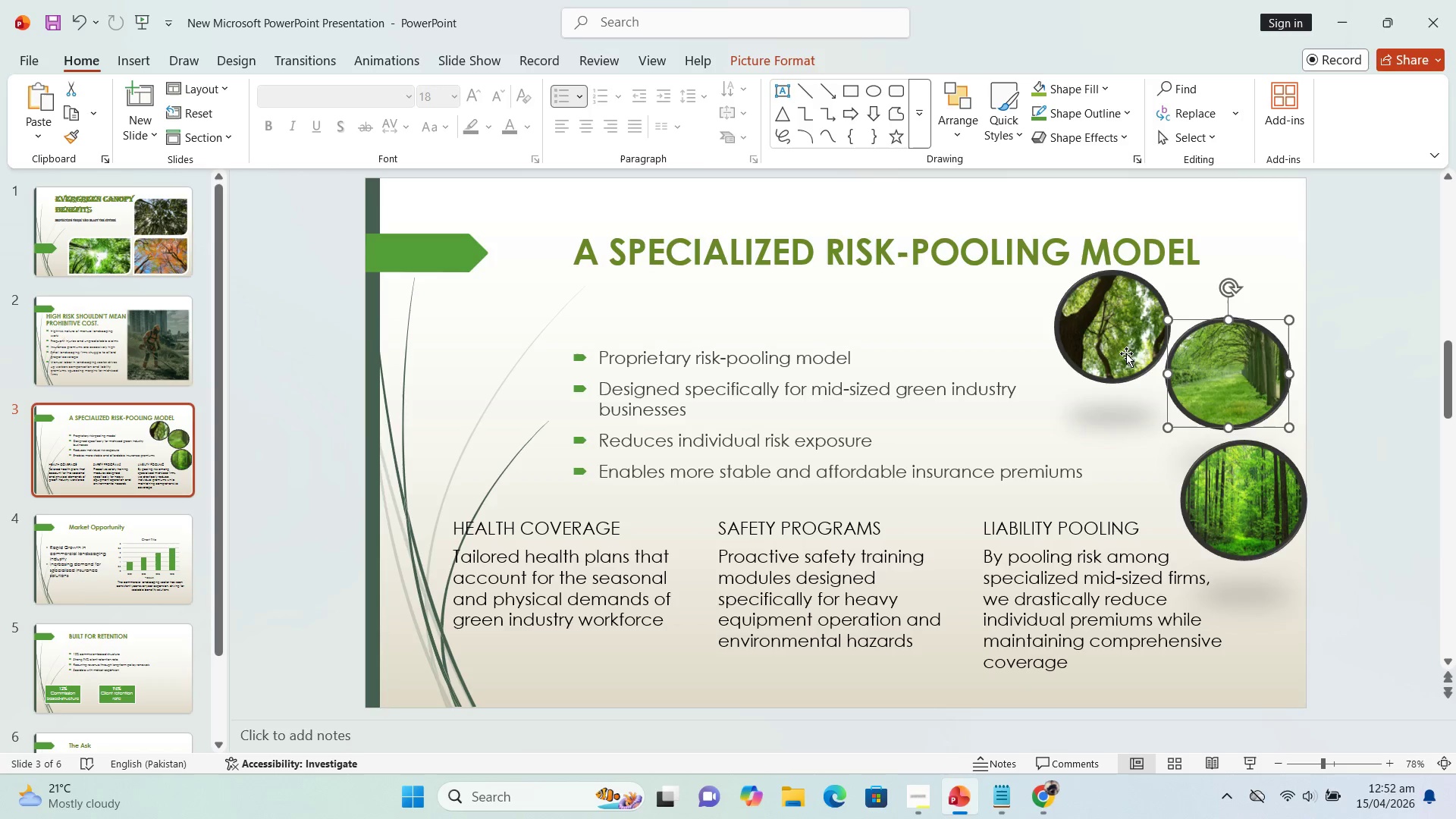 
left_click_drag(start_coordinate=[1114, 333], to_coordinate=[1112, 337])
 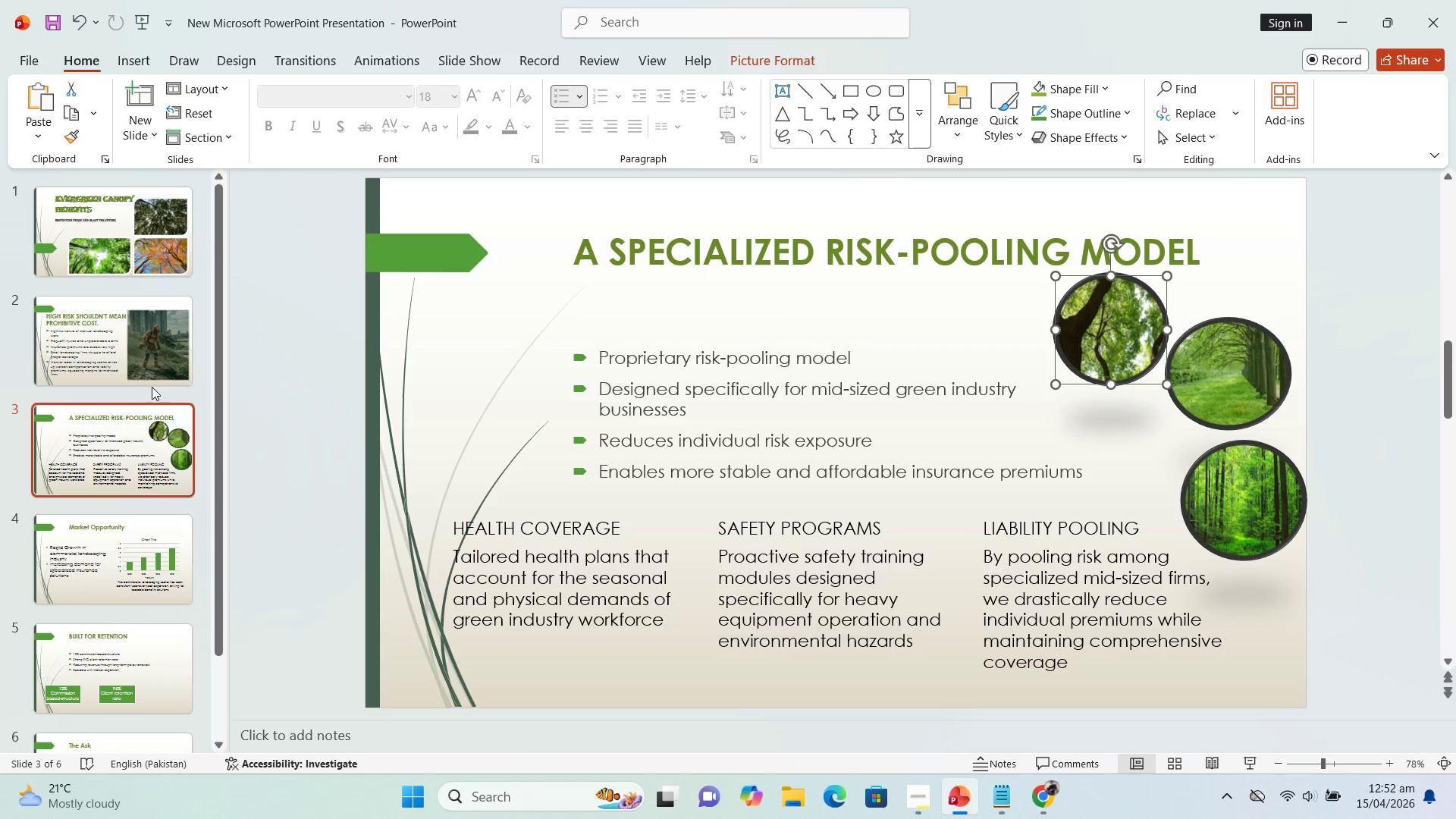 
left_click([138, 346])
 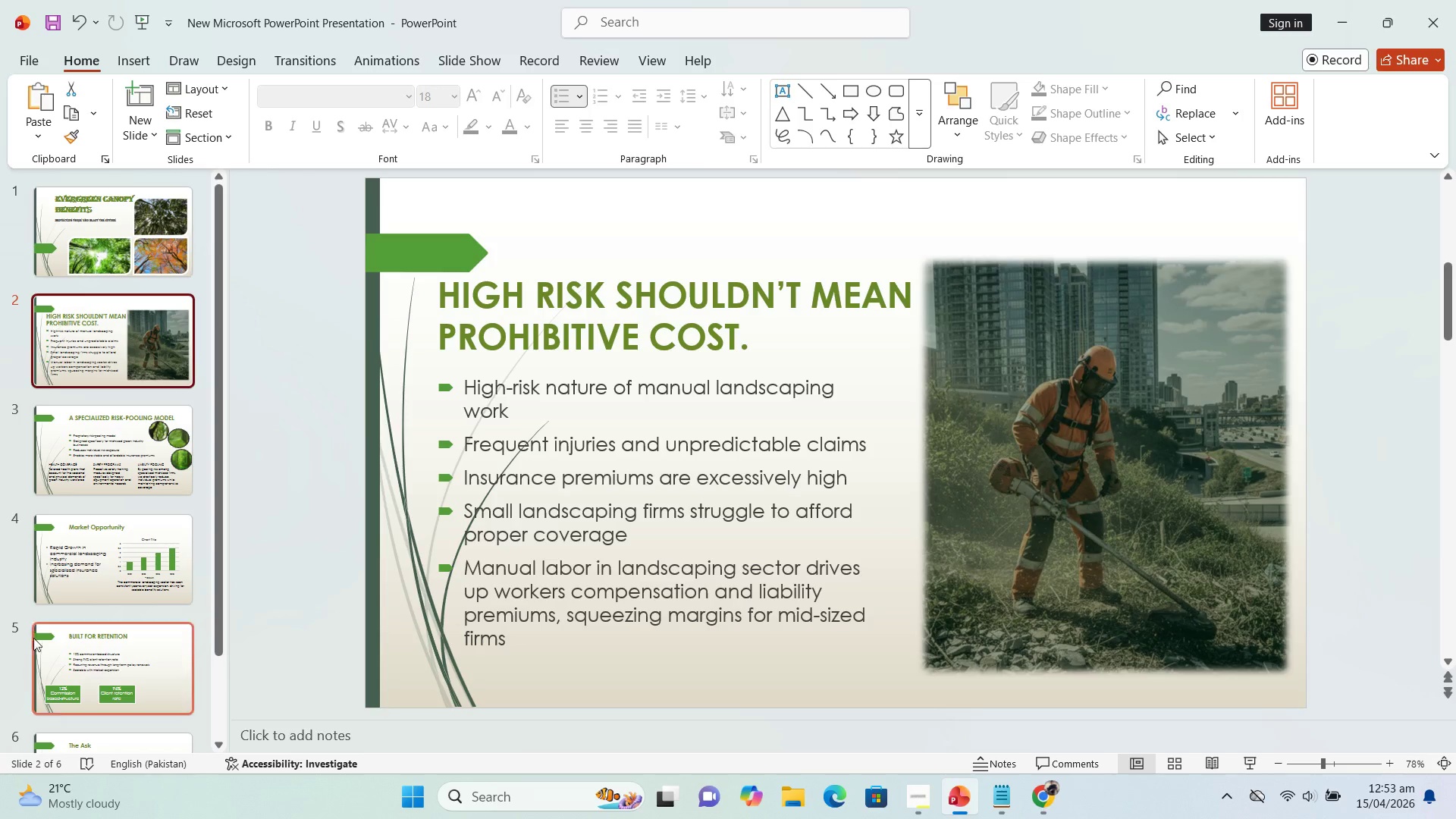 
wait(6.05)
 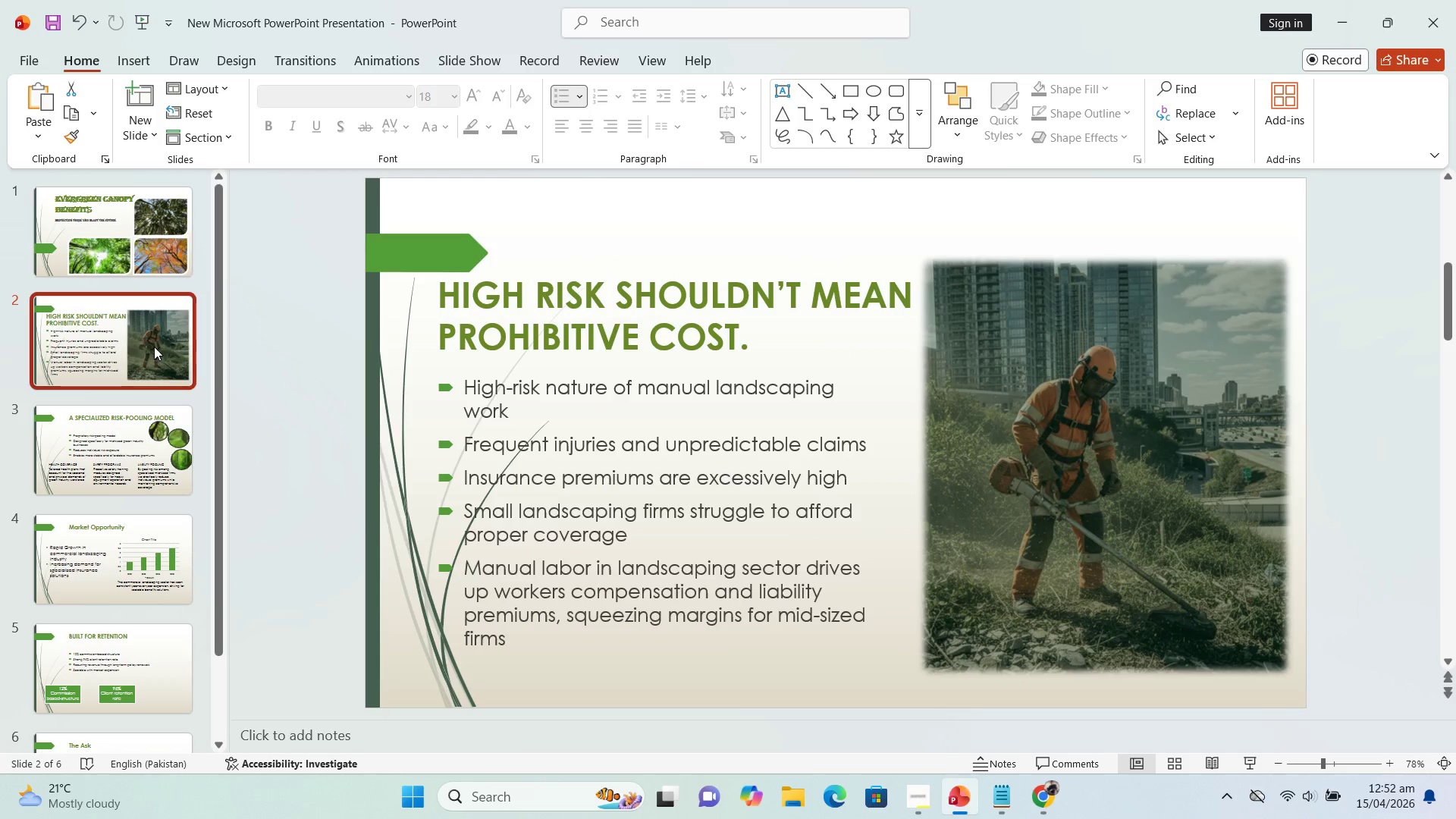 
left_click([127, 253])
 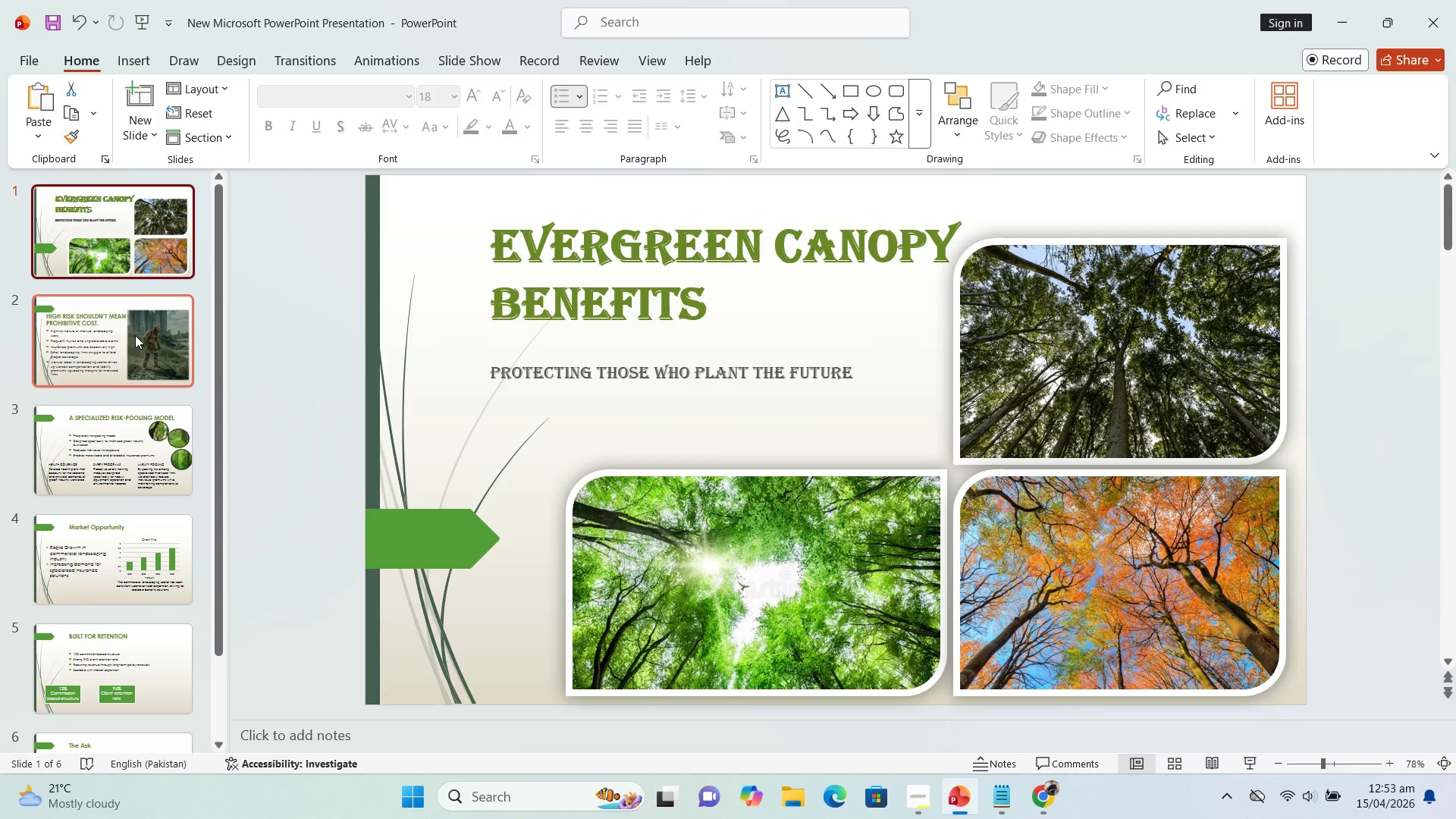 
left_click([135, 335])
 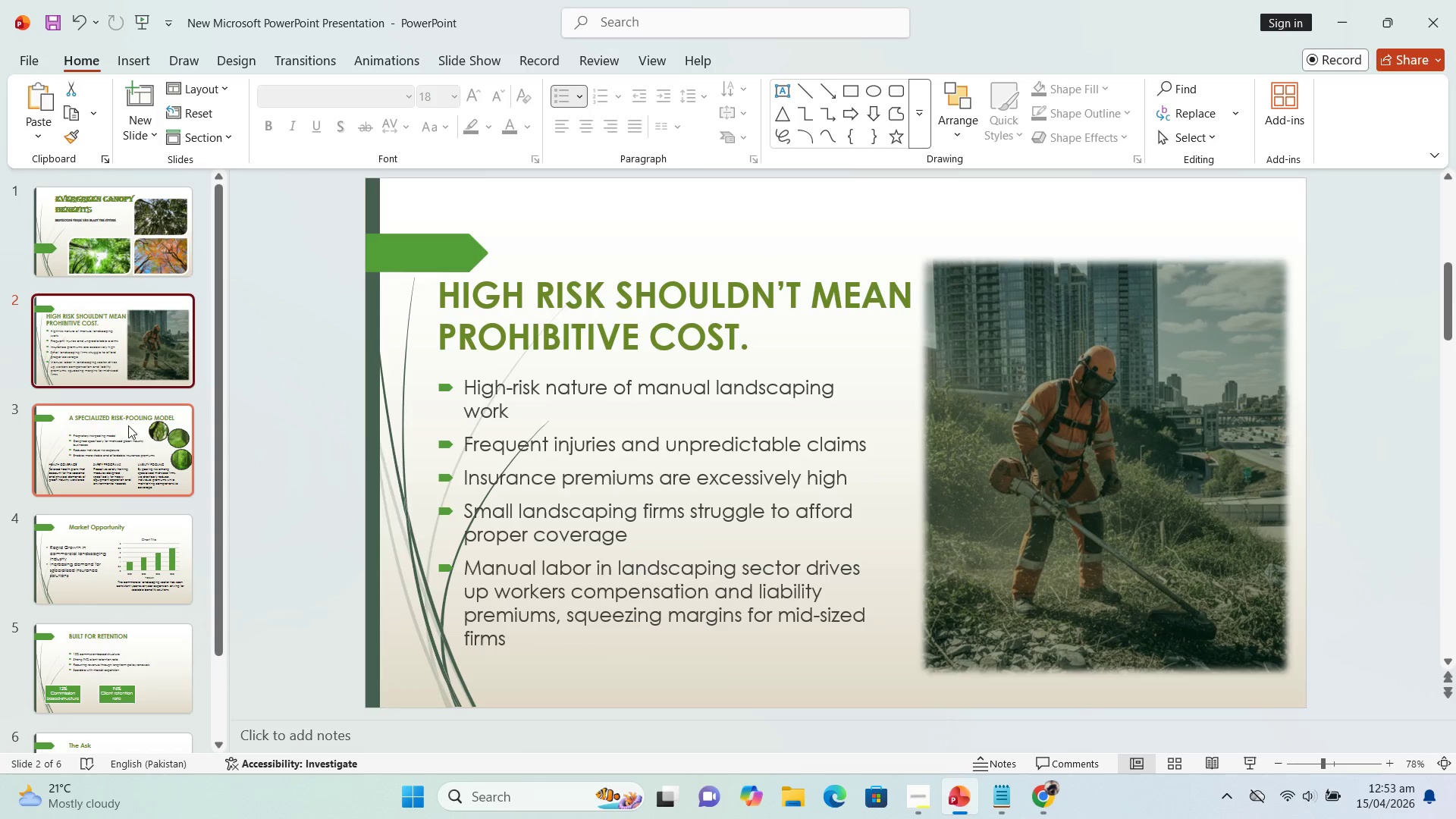 
left_click([127, 430])
 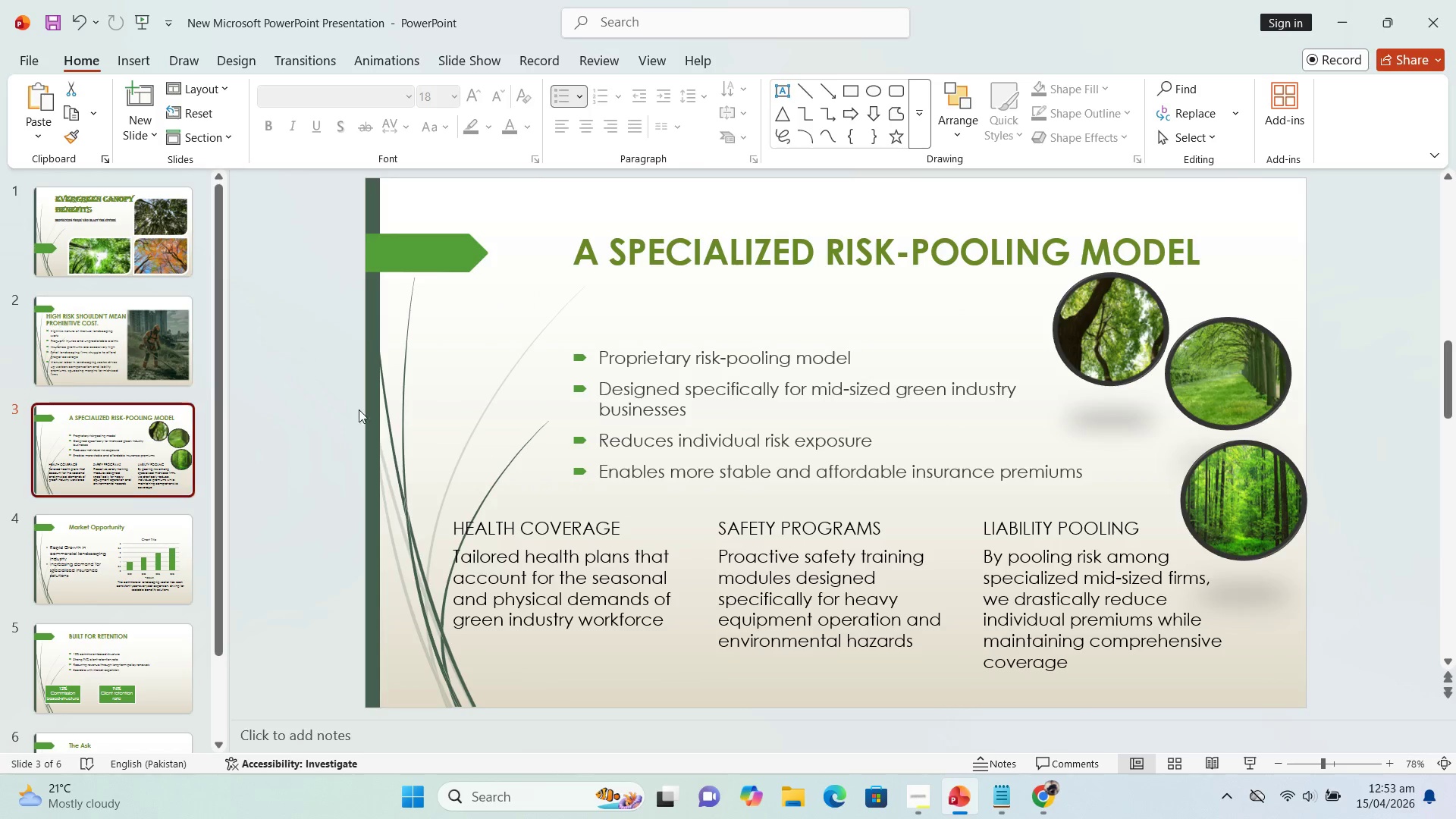 
wait(5.75)
 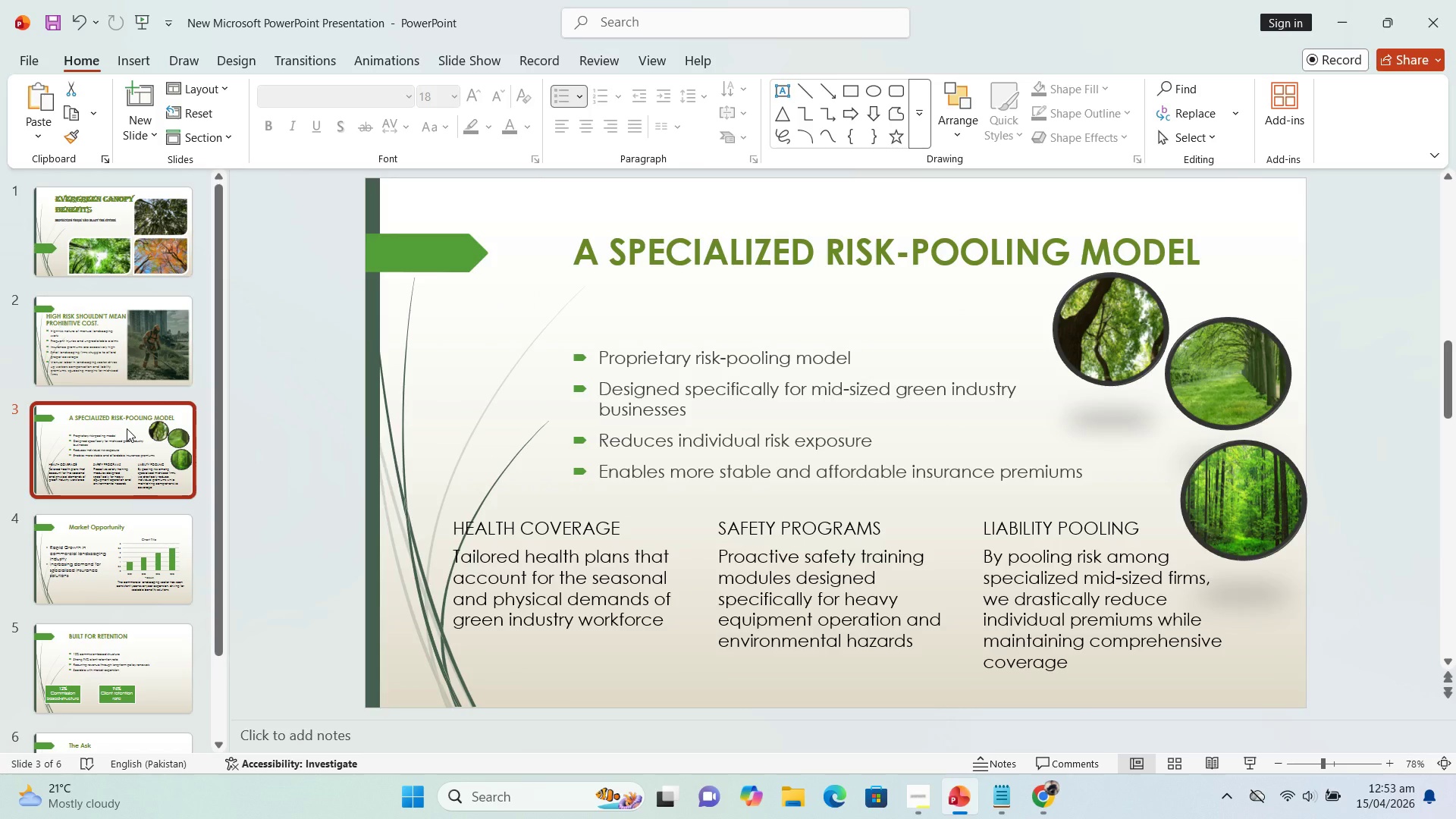 
left_click([913, 806])